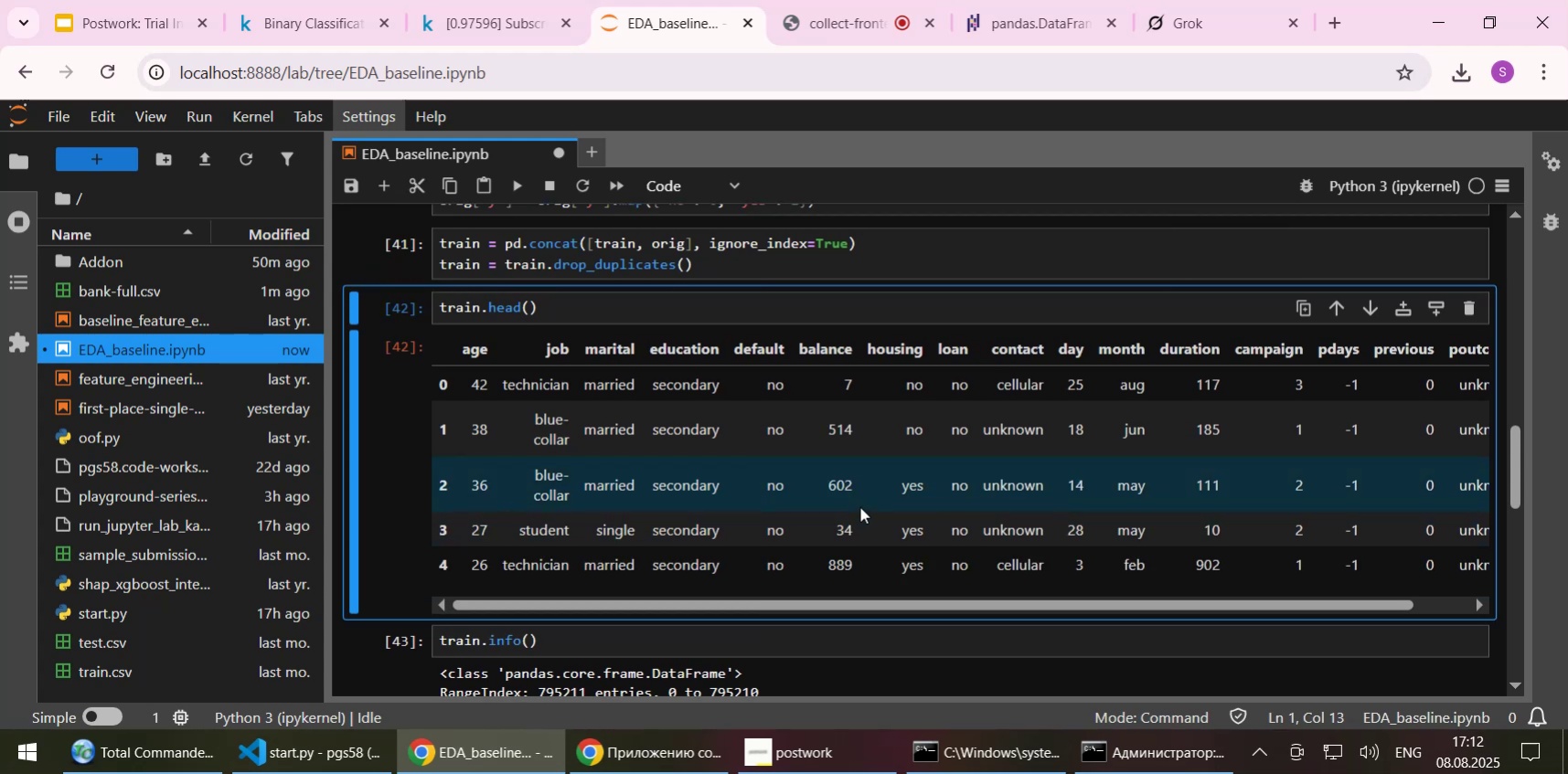 
wait(8.81)
 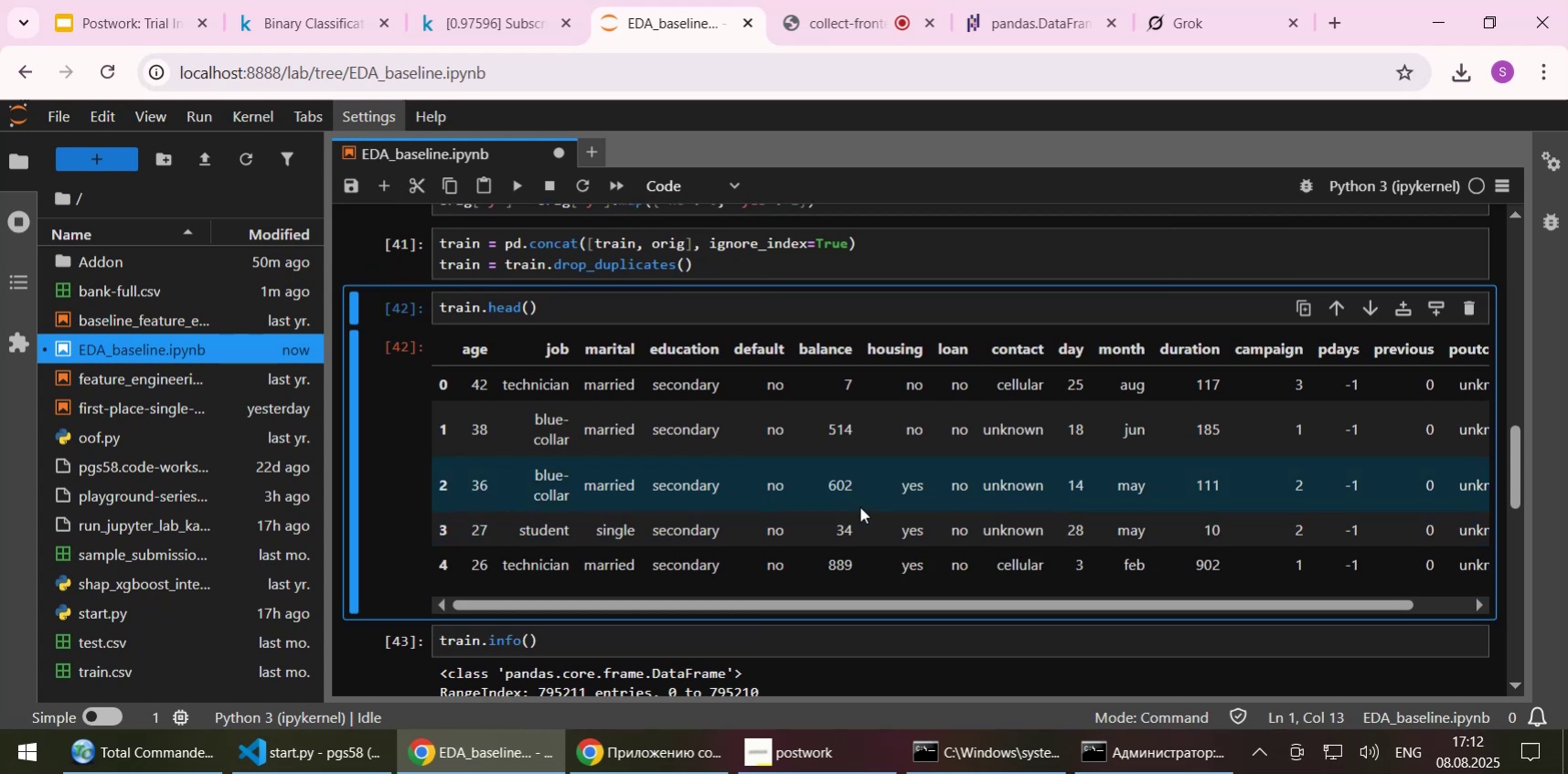 
scroll: coordinate [794, 488], scroll_direction: down, amount: 3.0
 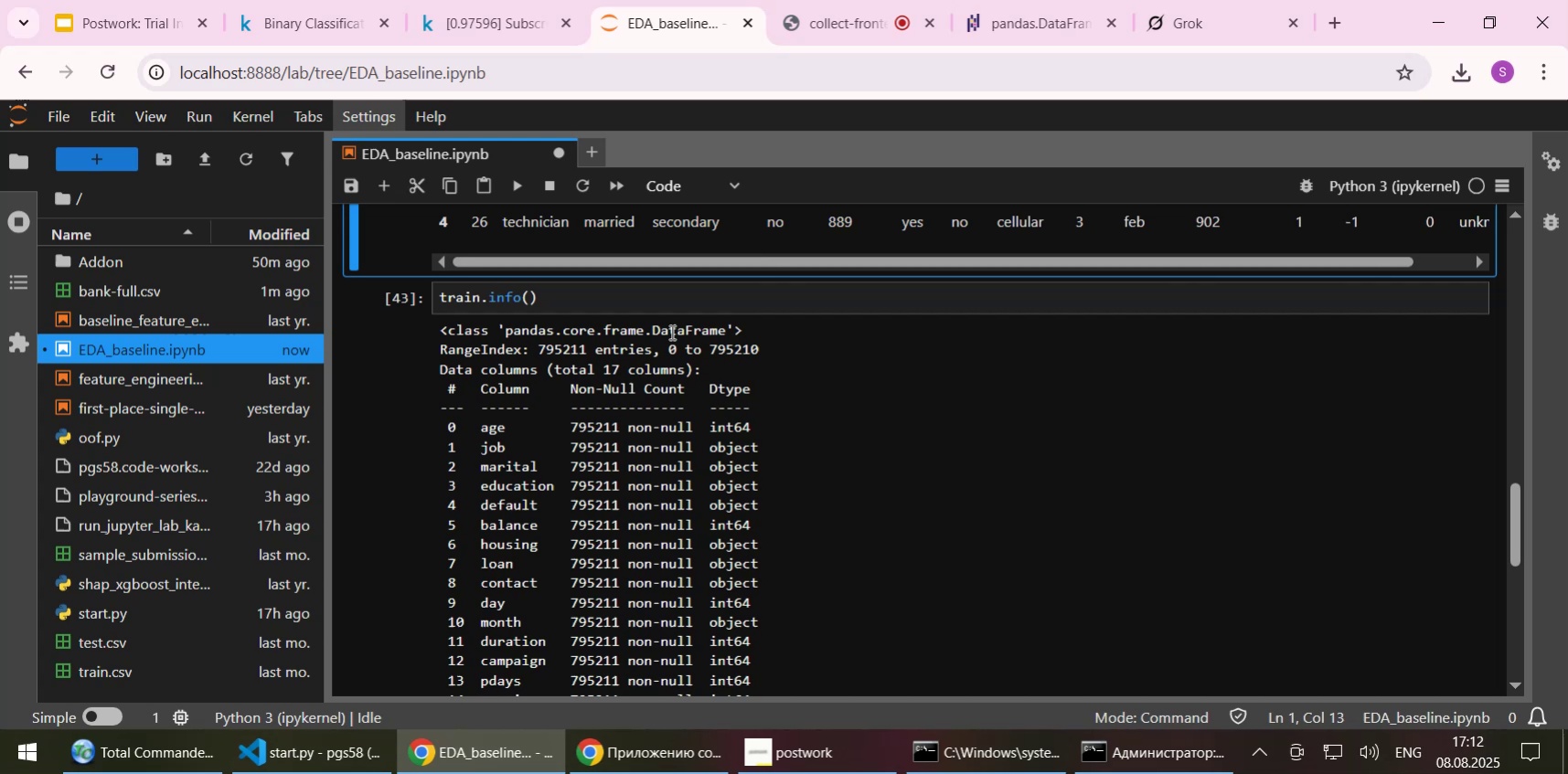 
left_click([648, 302])
 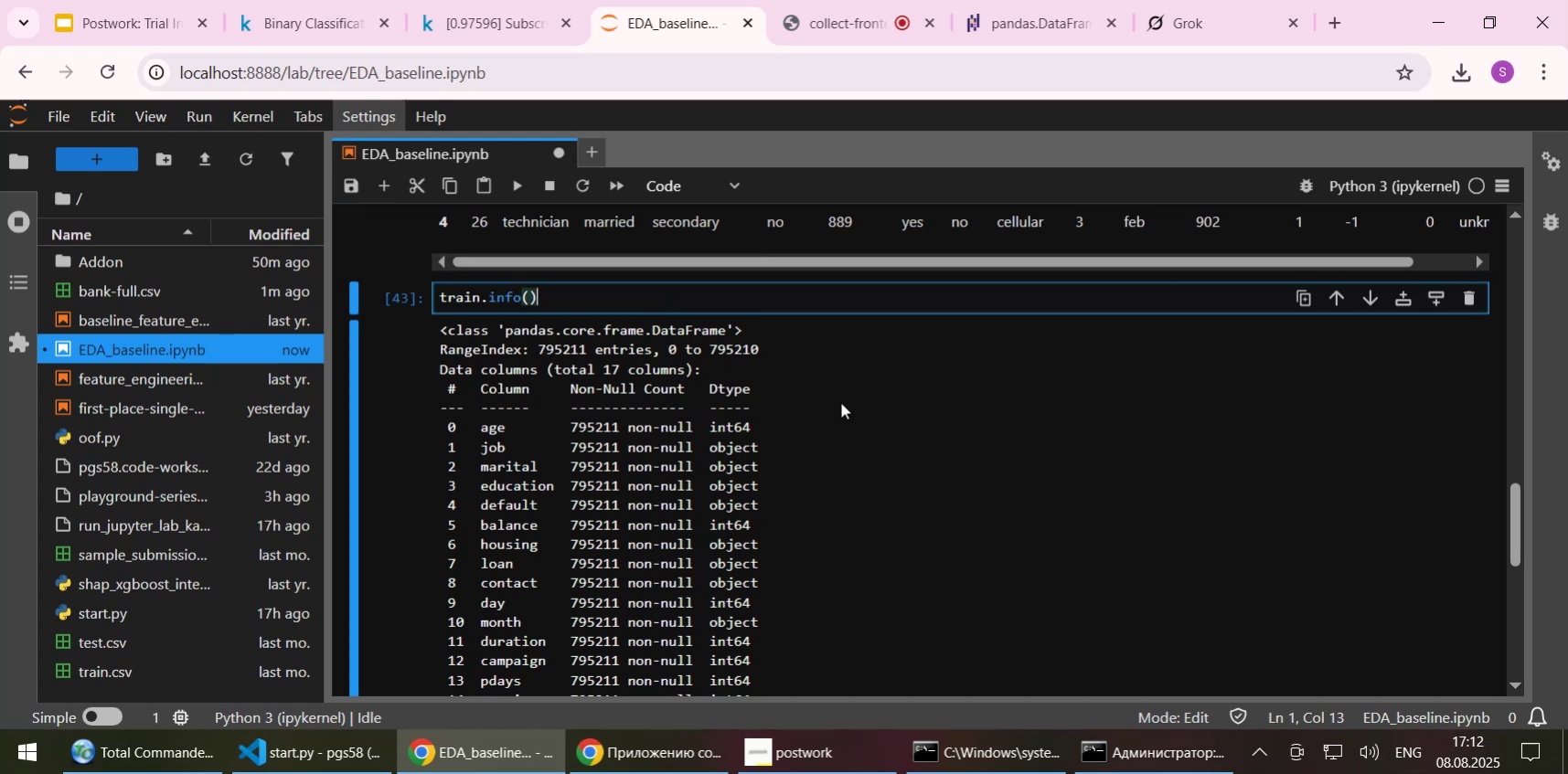 
wait(6.78)
 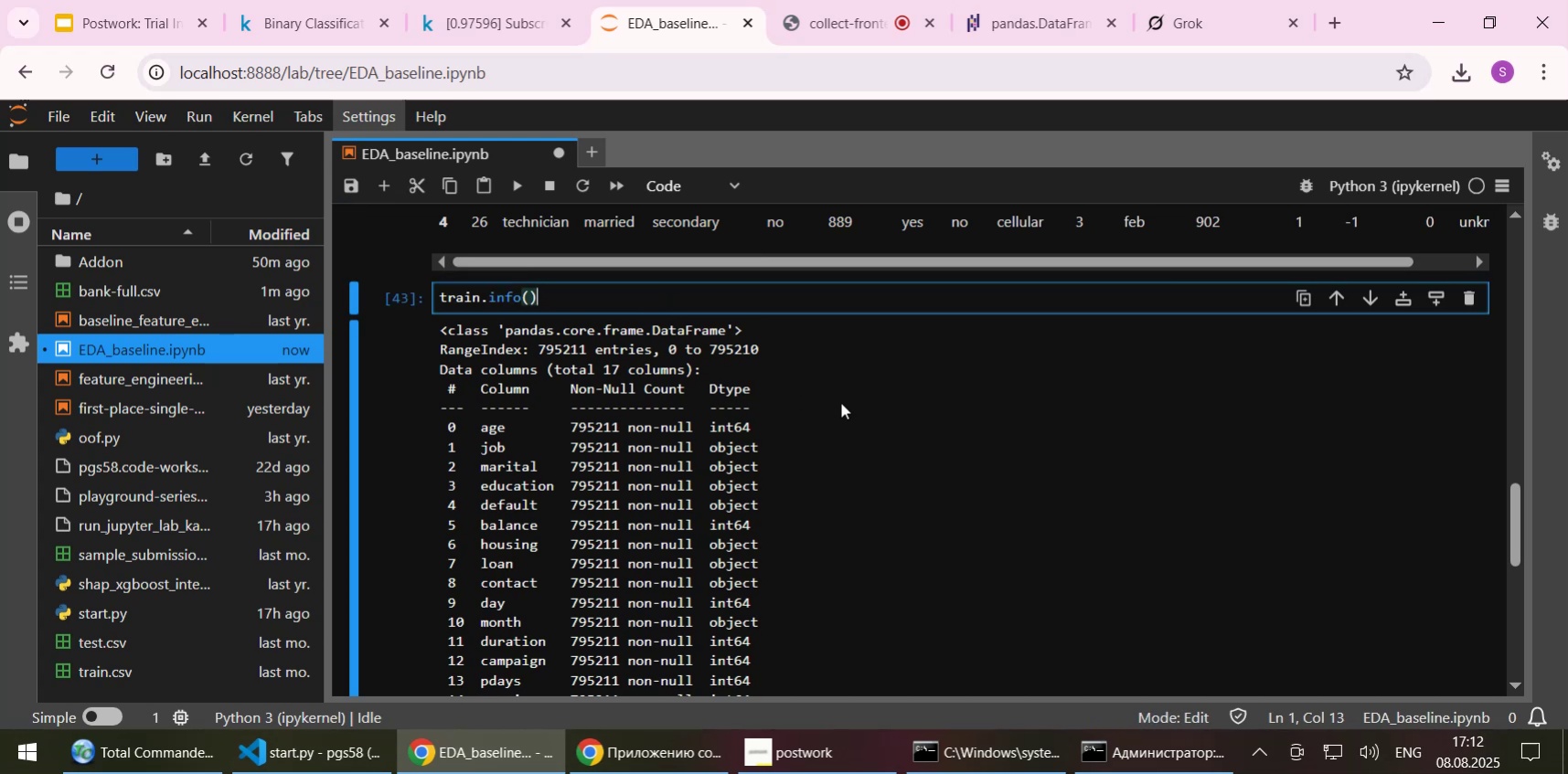 
key(Control+S)
 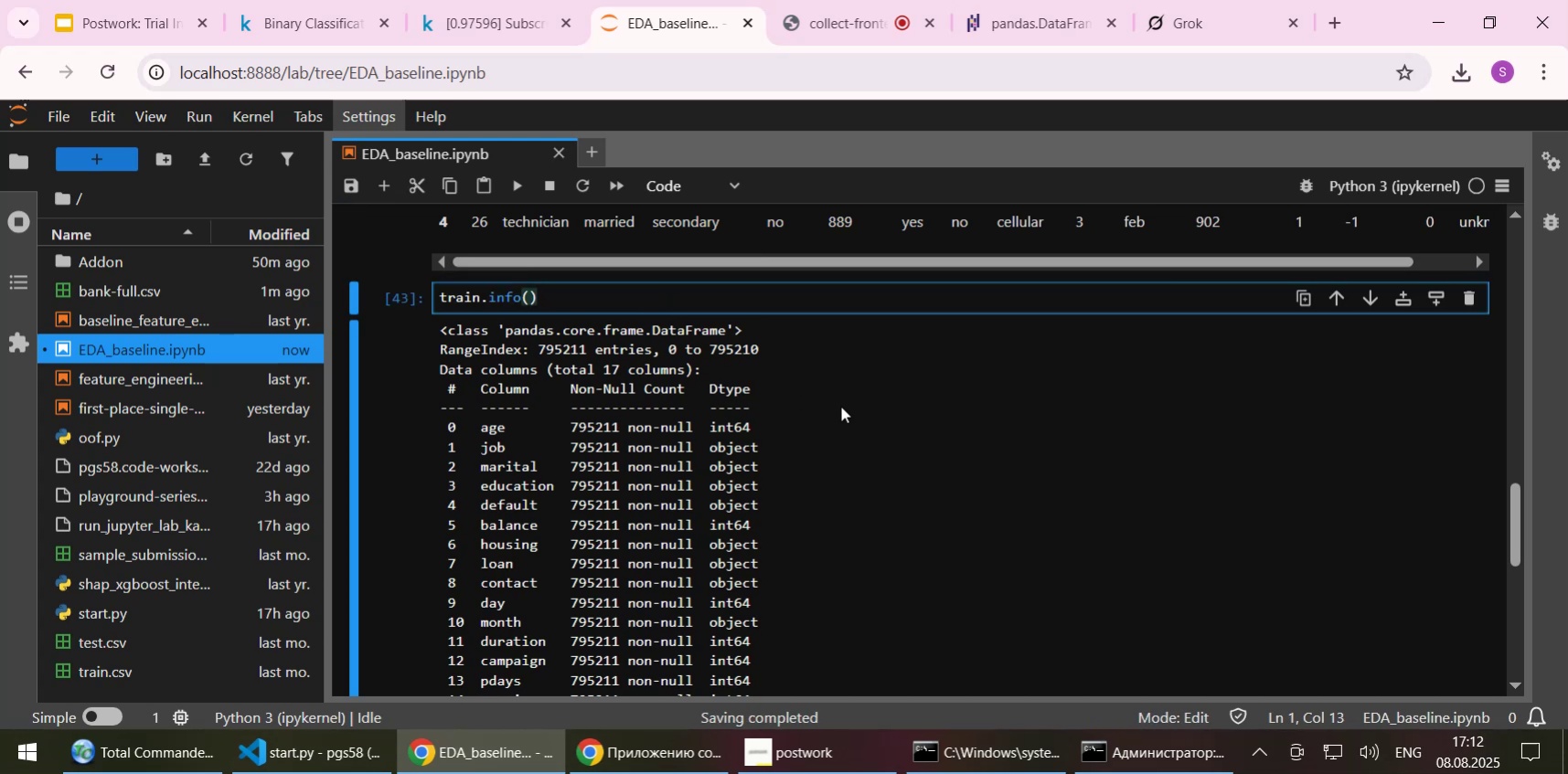 
scroll: coordinate [839, 410], scroll_direction: down, amount: 1.0
 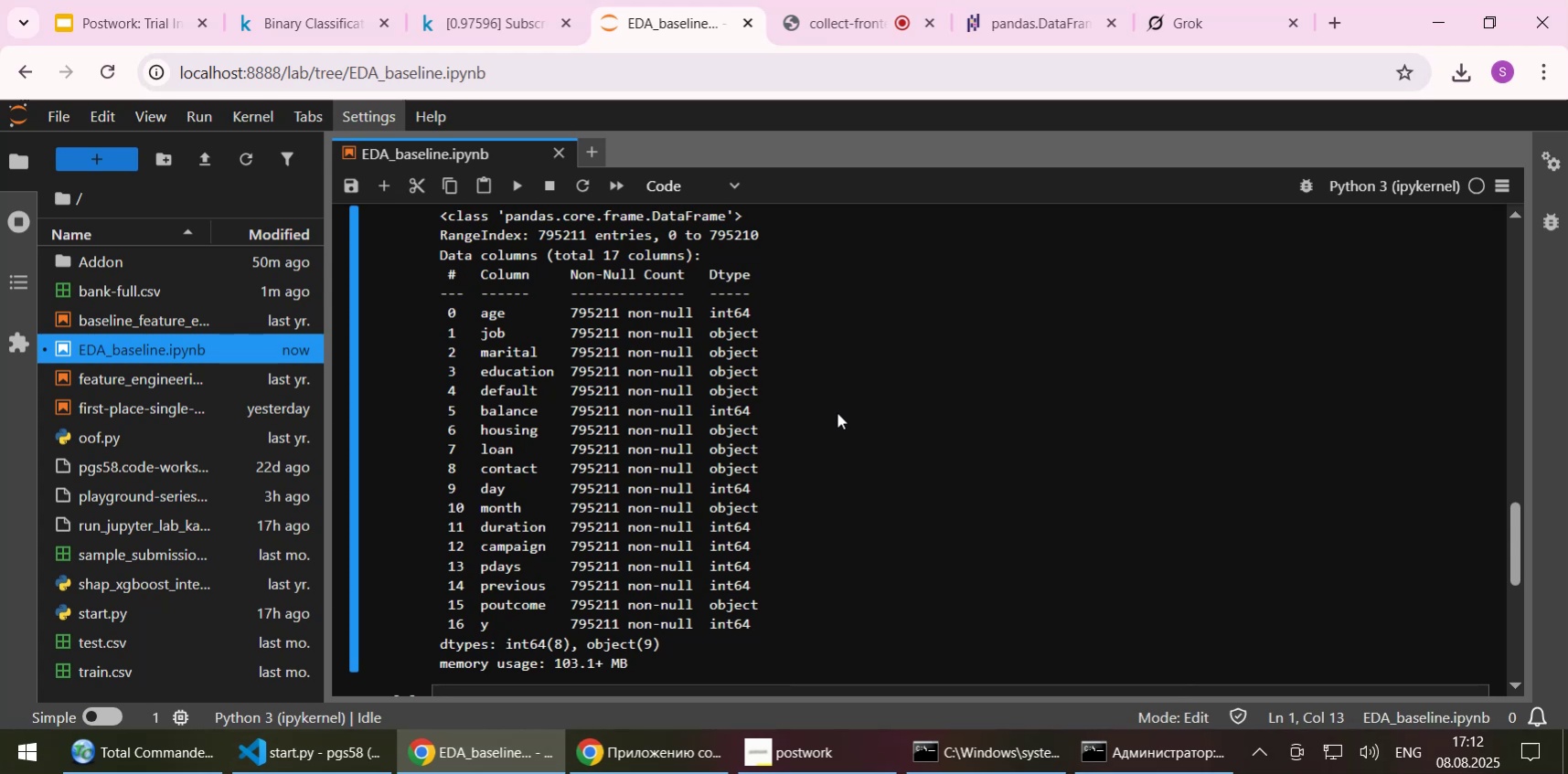 
wait(15.13)
 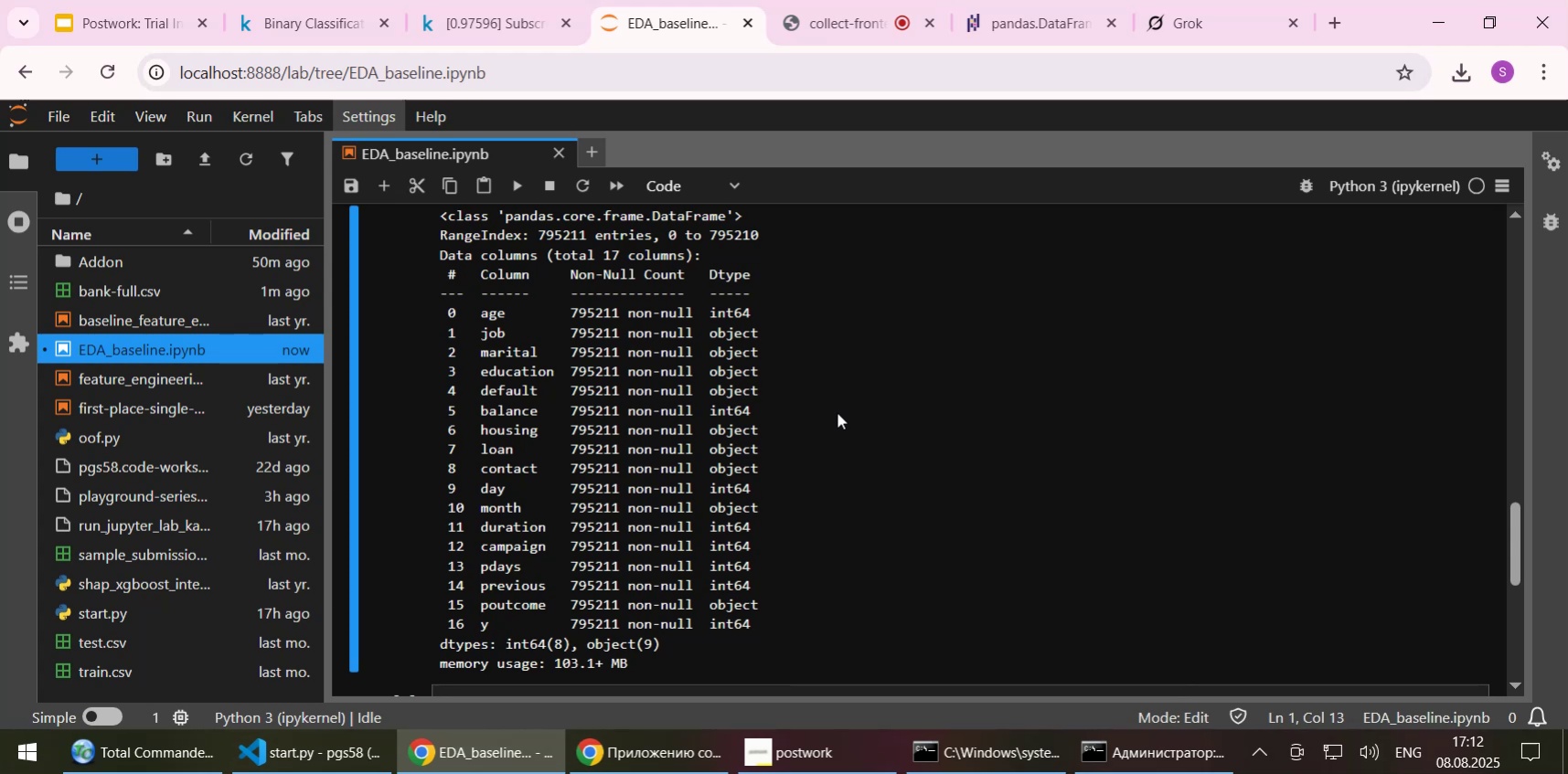 
scroll: coordinate [838, 410], scroll_direction: down, amount: 1.0
 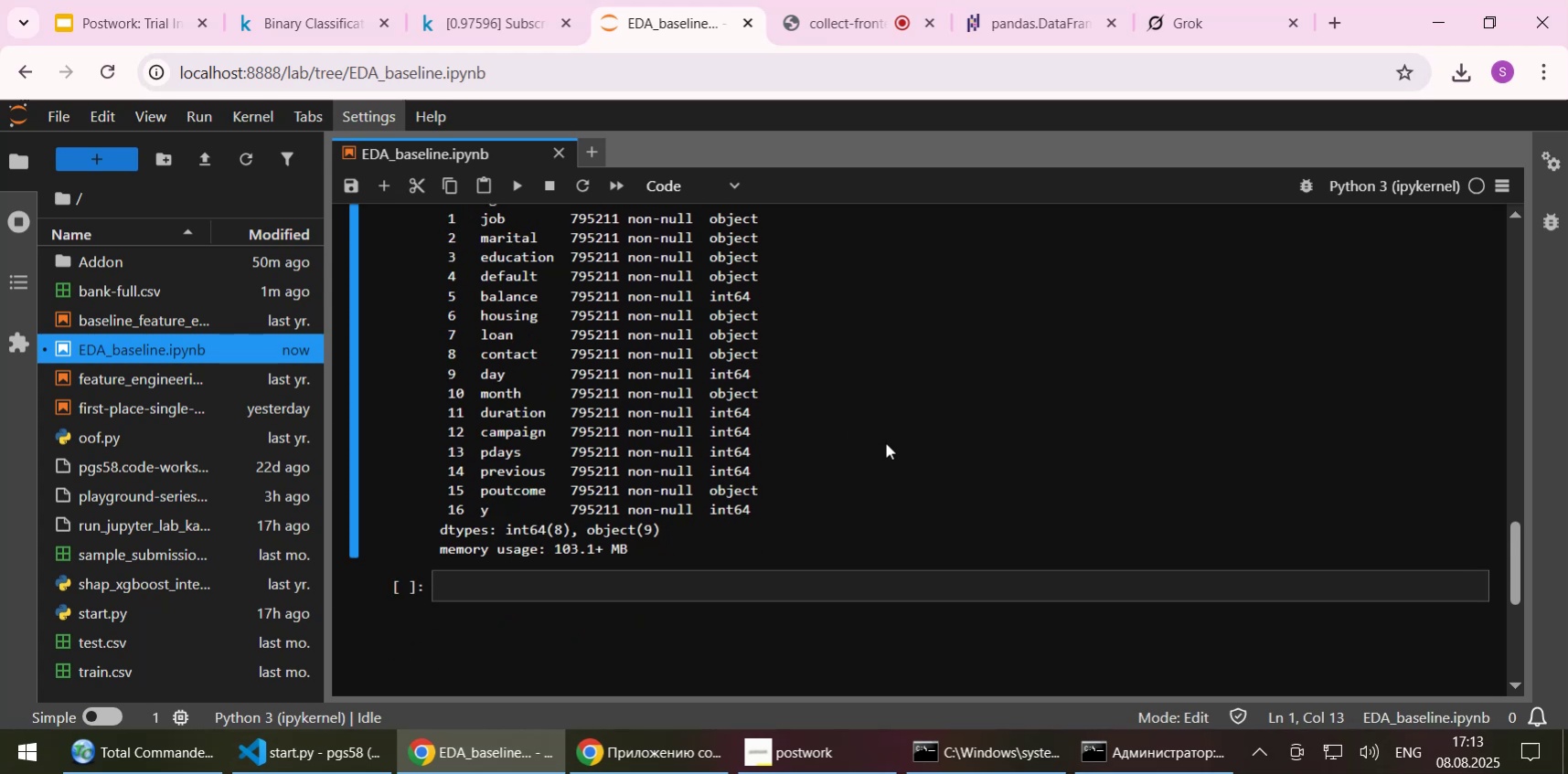 
wait(5.51)
 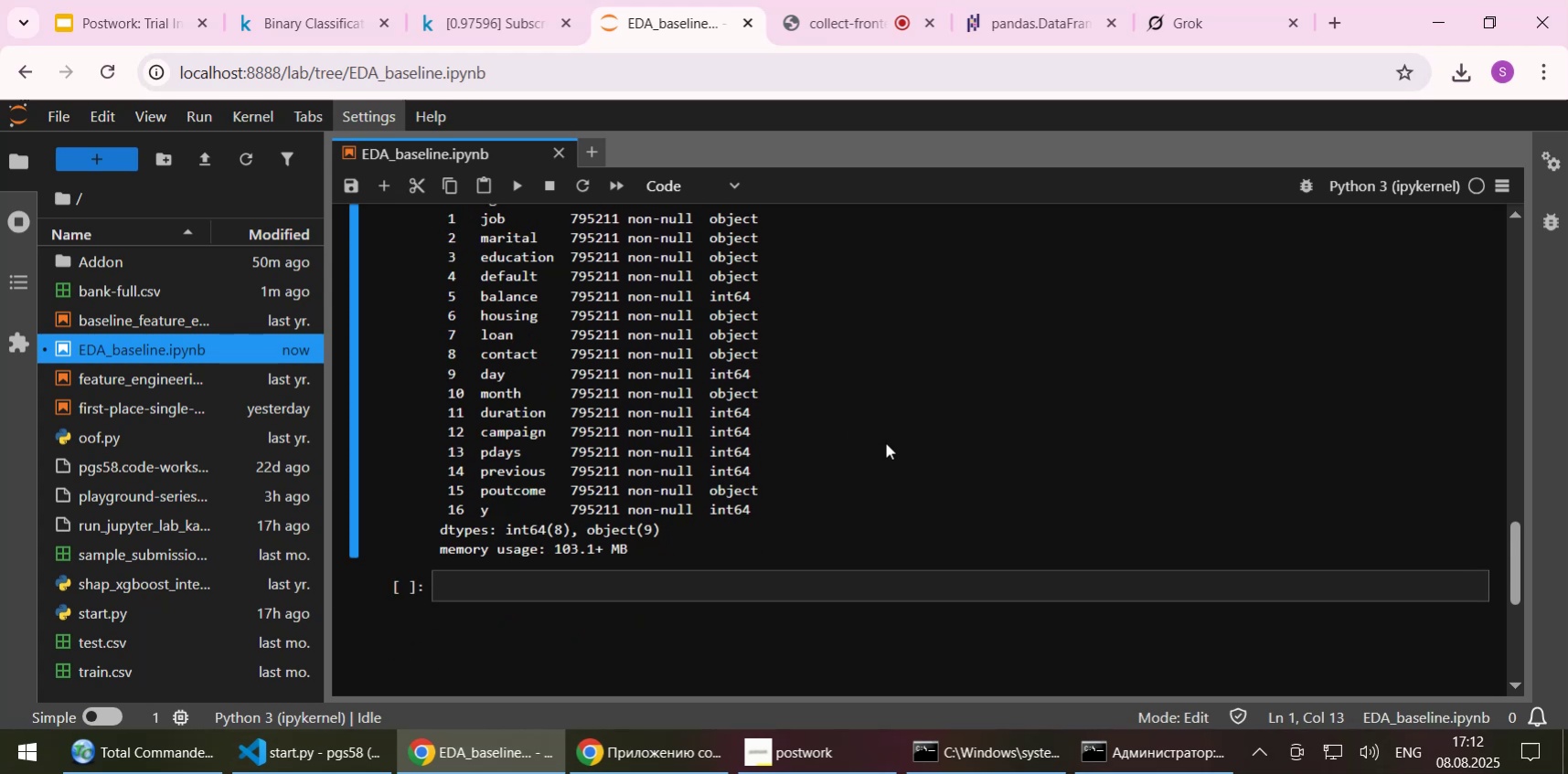 
scroll: coordinate [882, 446], scroll_direction: up, amount: 2.0
 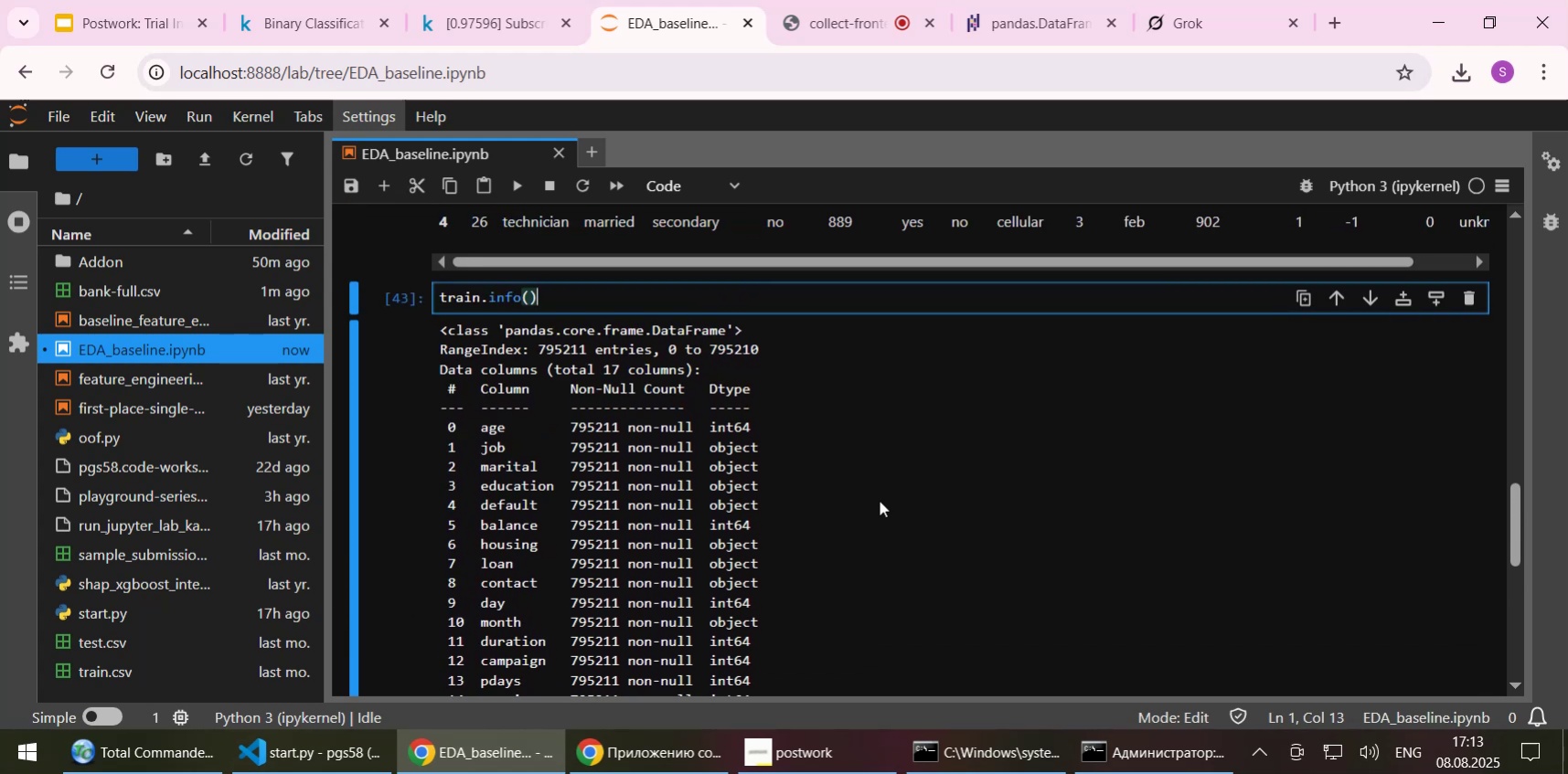 
scroll: coordinate [879, 500], scroll_direction: down, amount: 1.0
 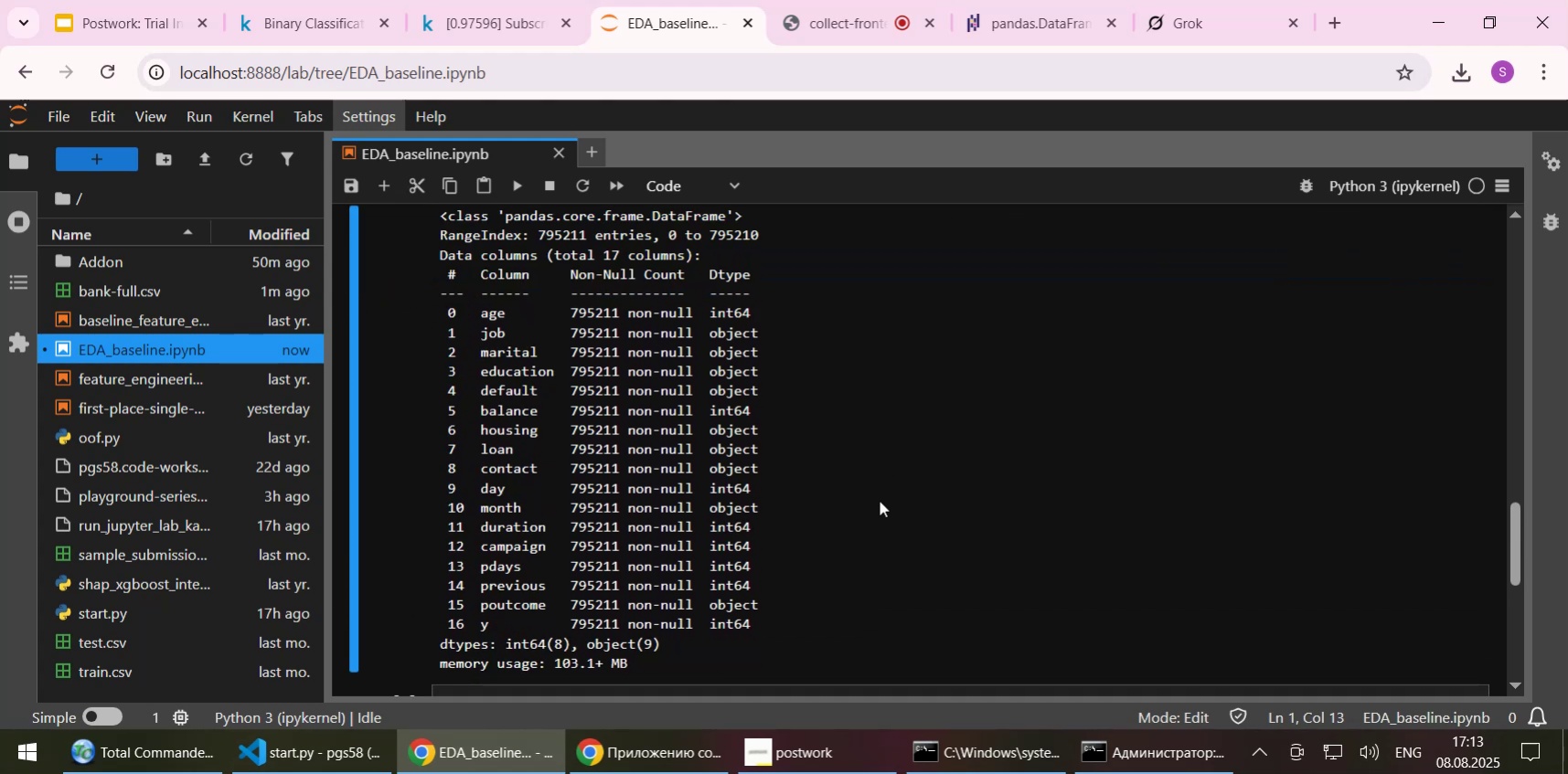 
wait(7.21)
 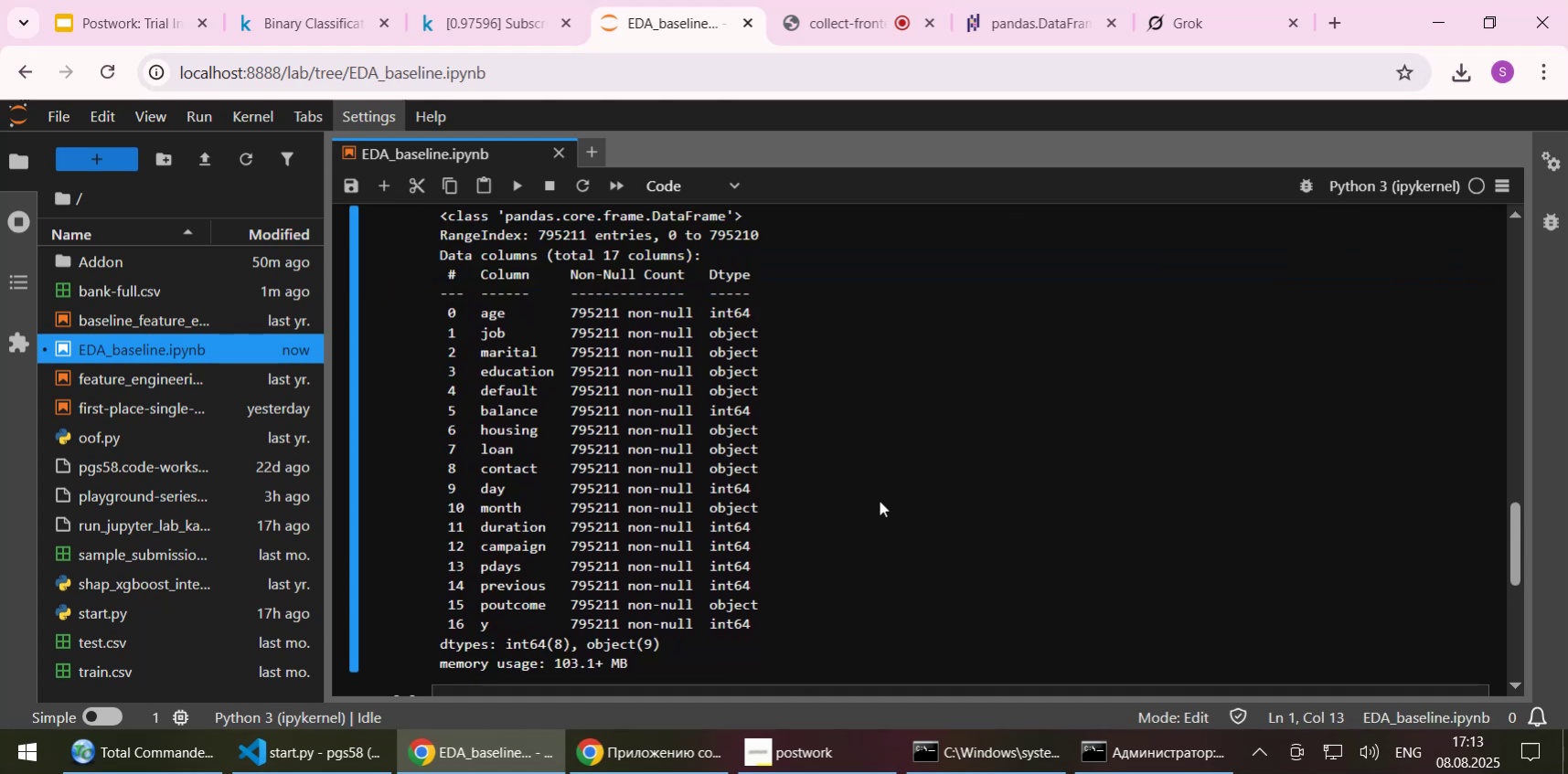 
left_click([736, 329])
 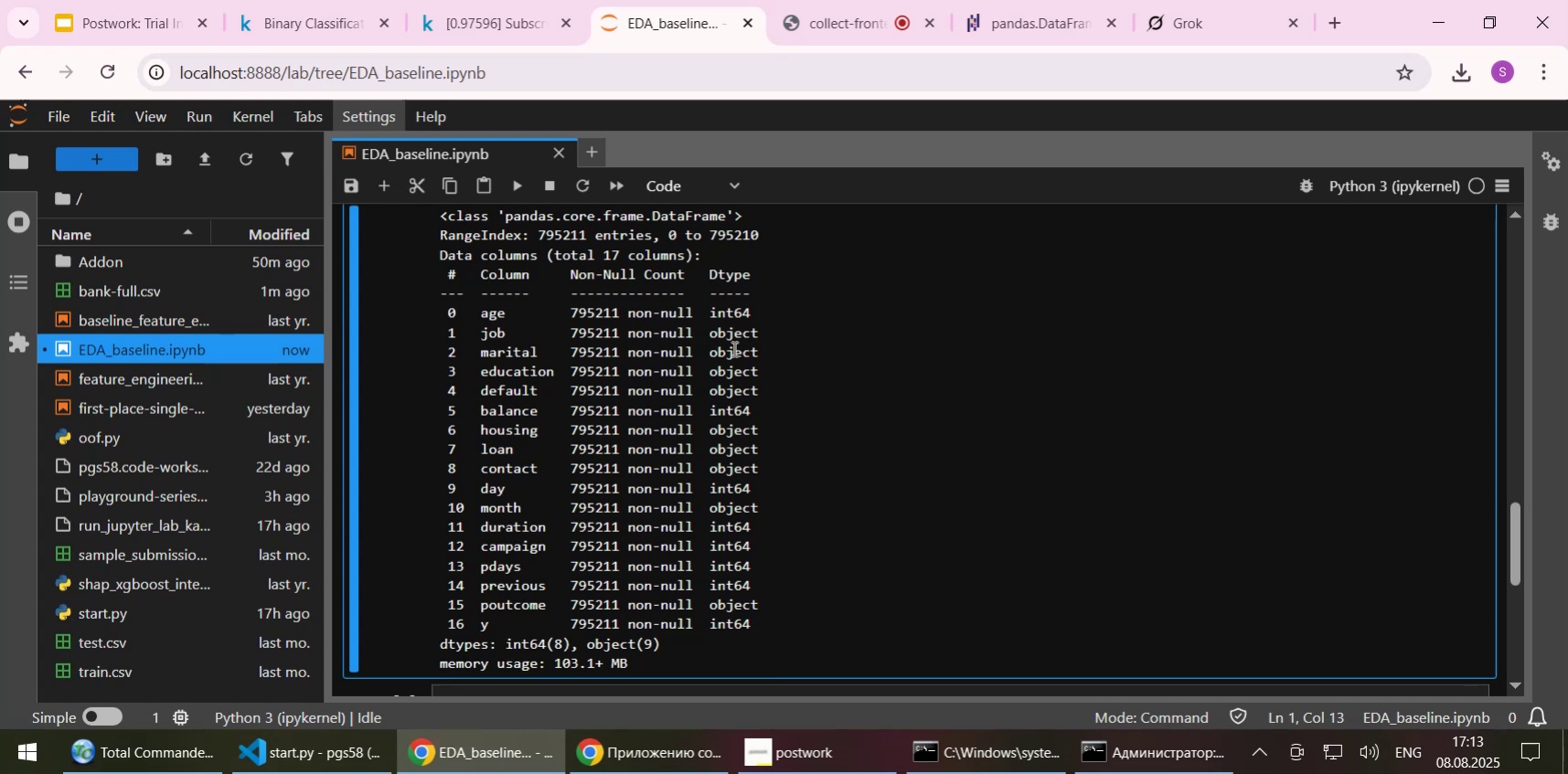 
left_click([732, 348])
 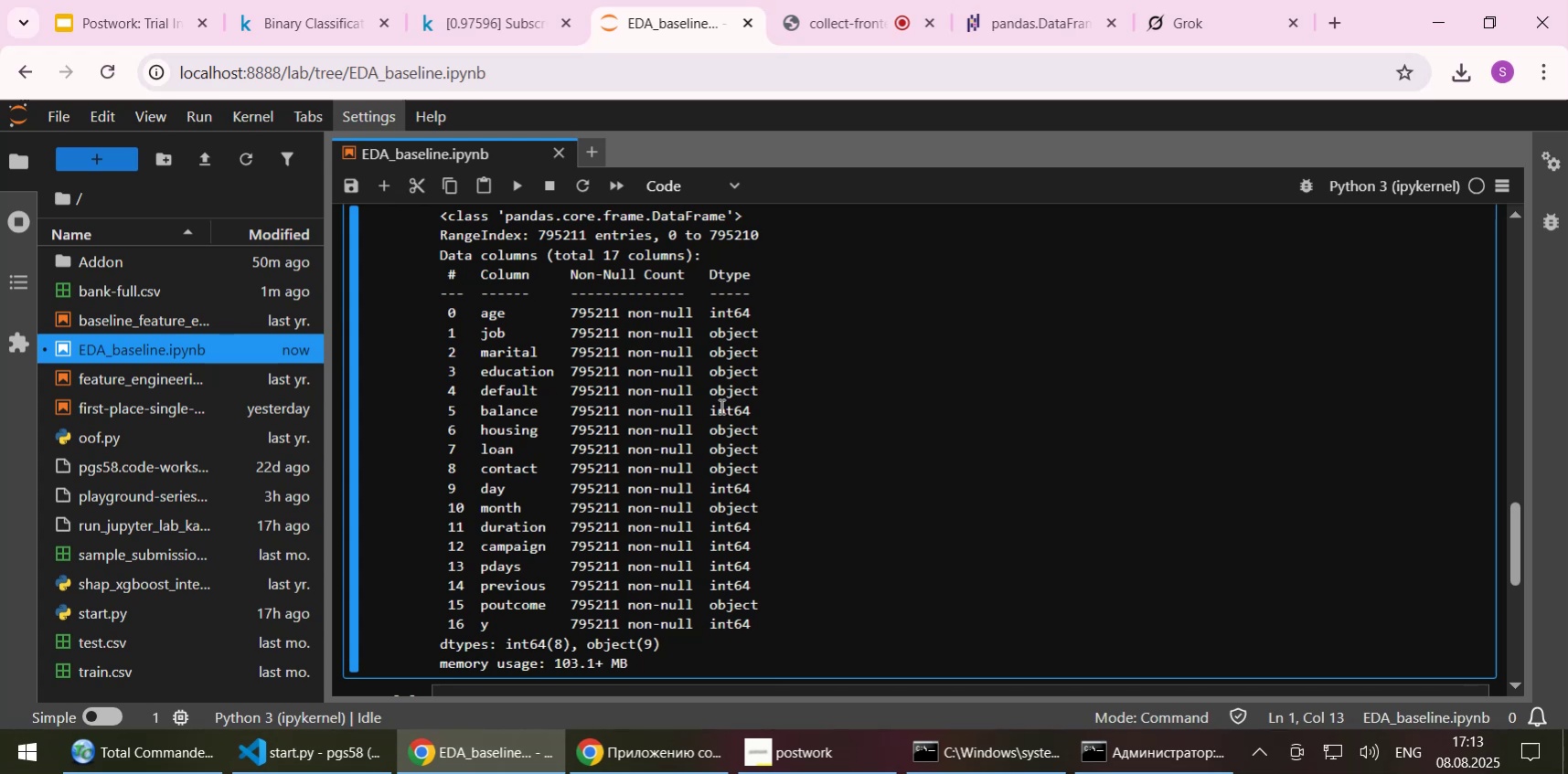 
left_click([720, 406])
 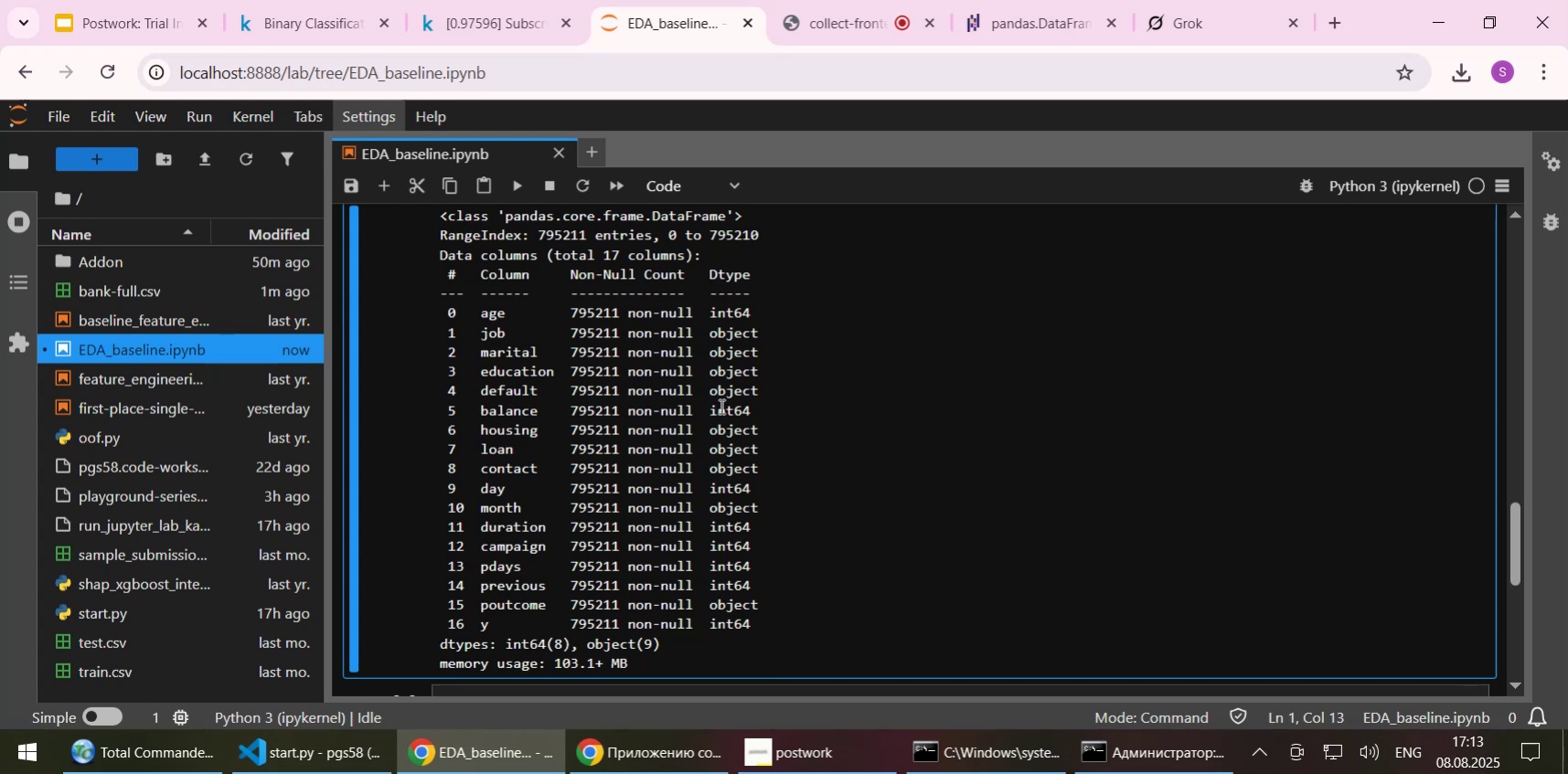 
scroll: coordinate [720, 406], scroll_direction: up, amount: 3.0
 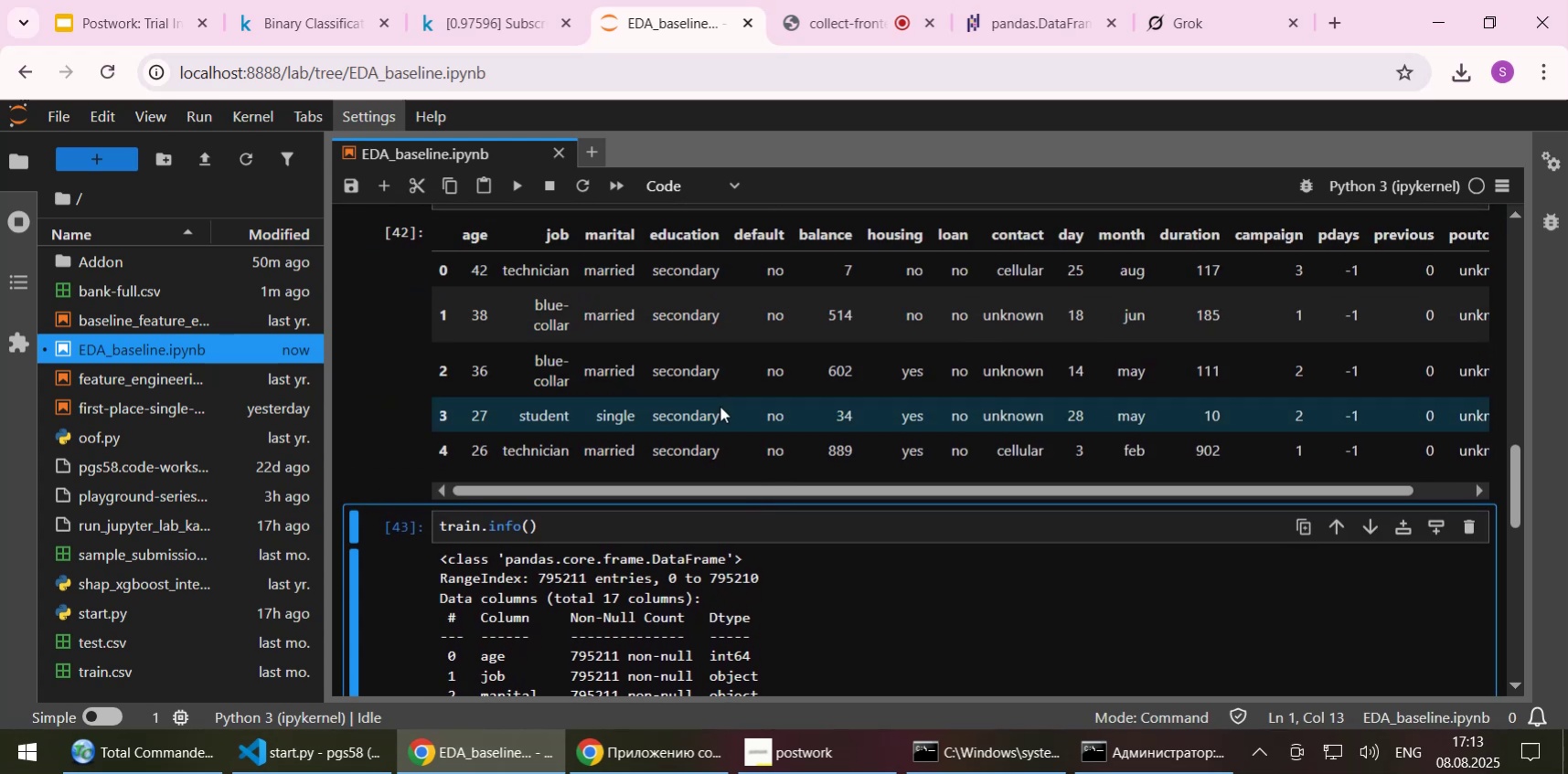 
scroll: coordinate [720, 406], scroll_direction: down, amount: 1.0
 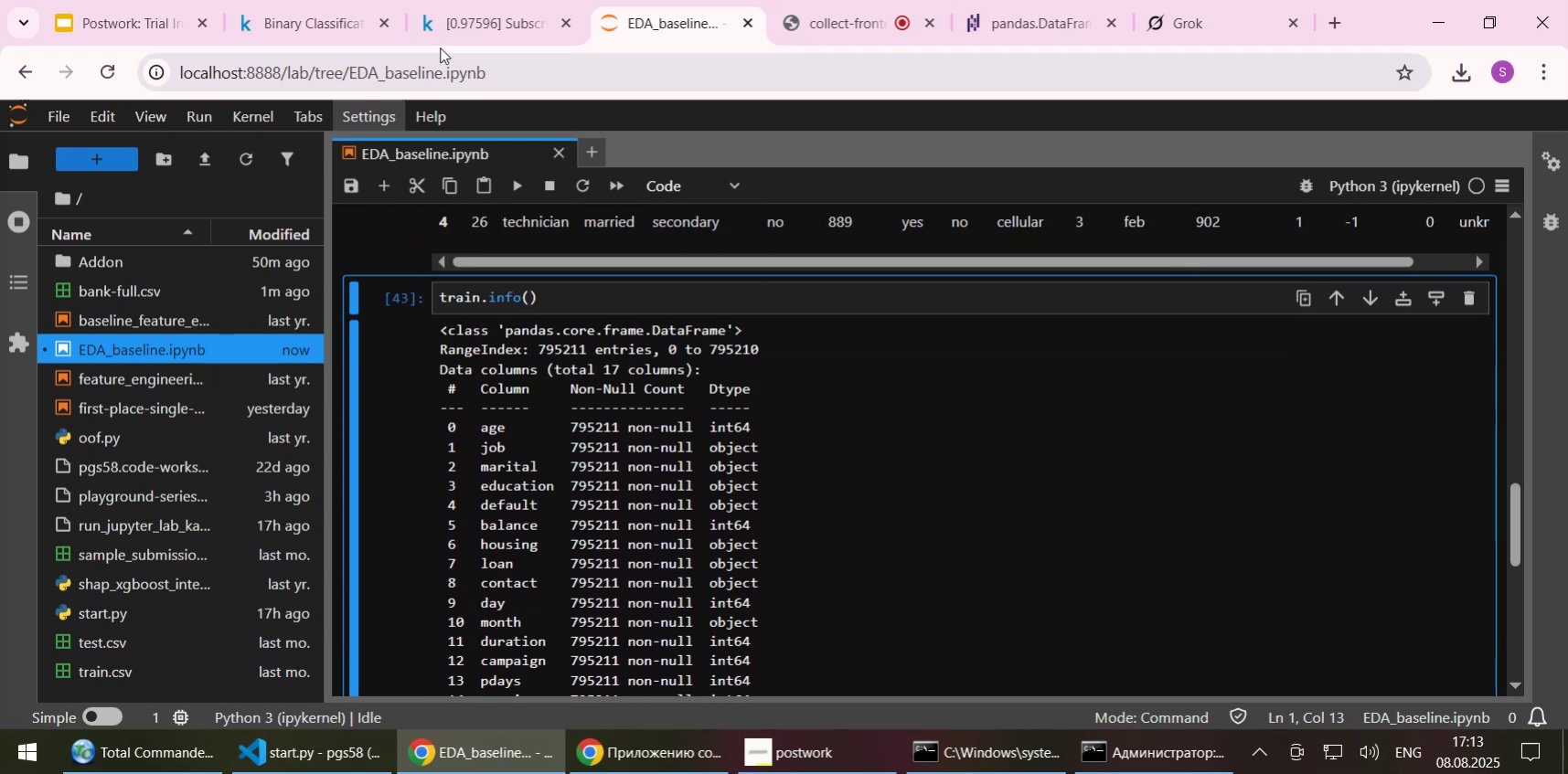 
left_click([467, 25])
 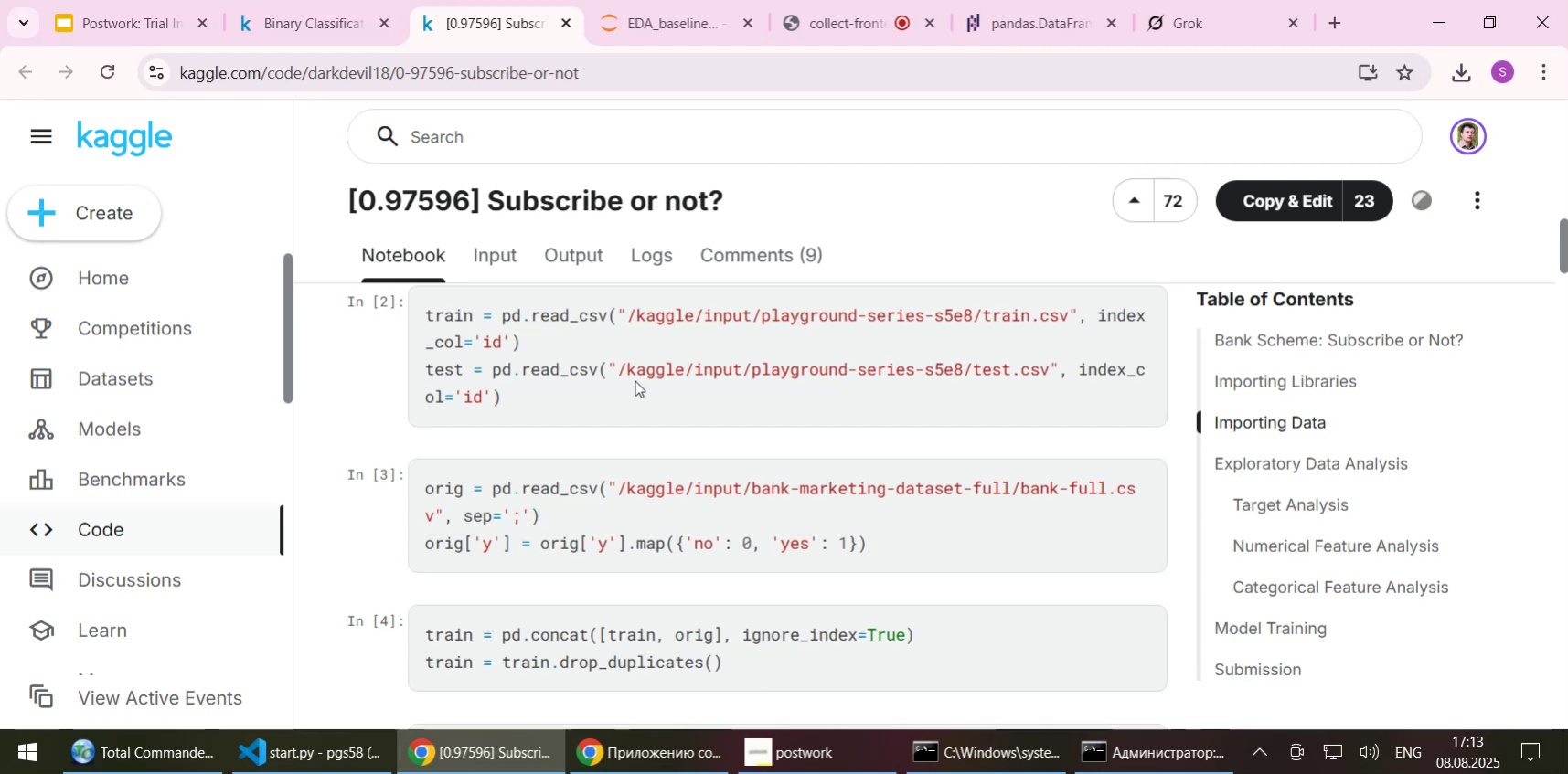 
left_click([299, 28])
 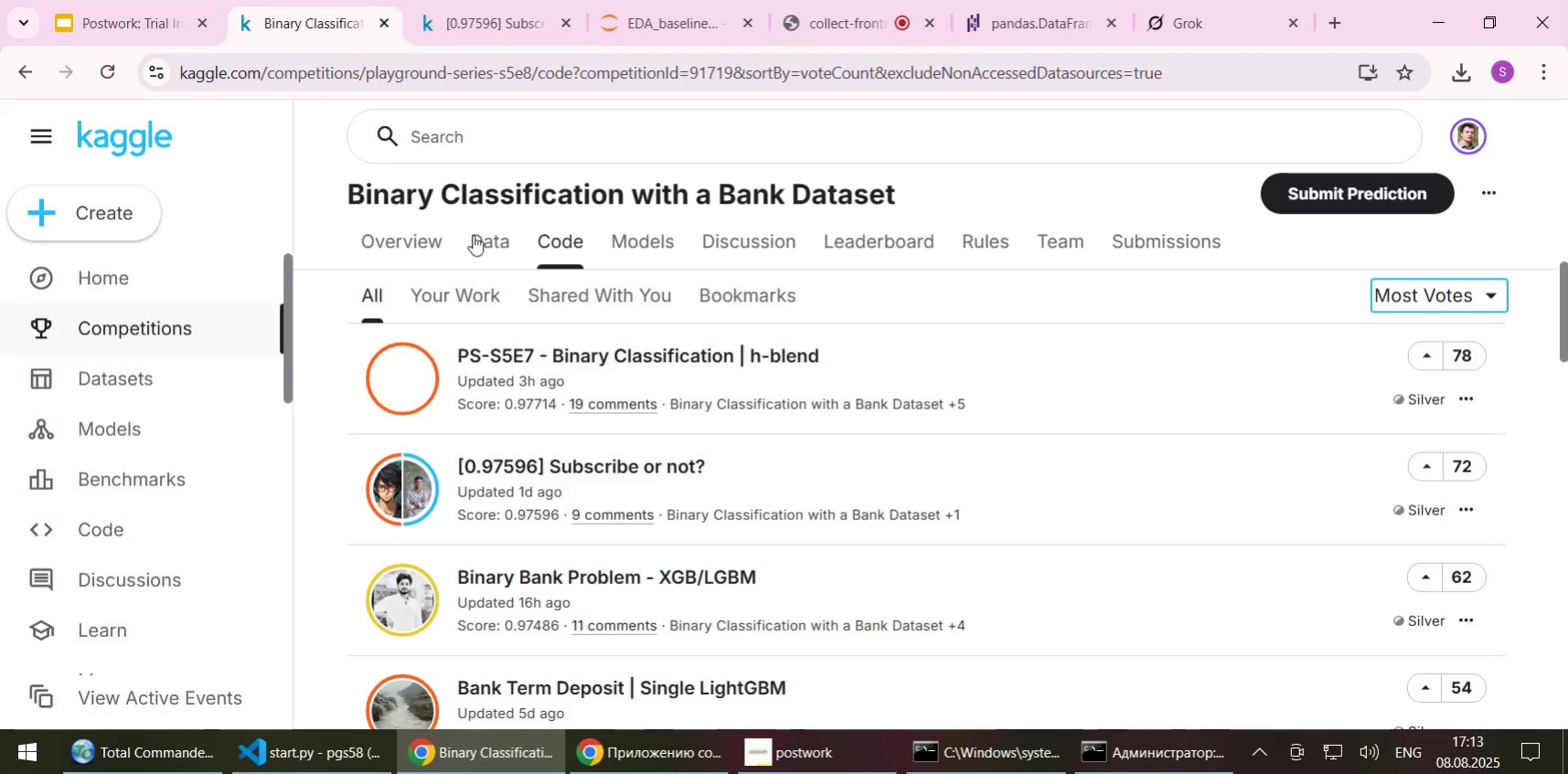 
left_click([479, 239])
 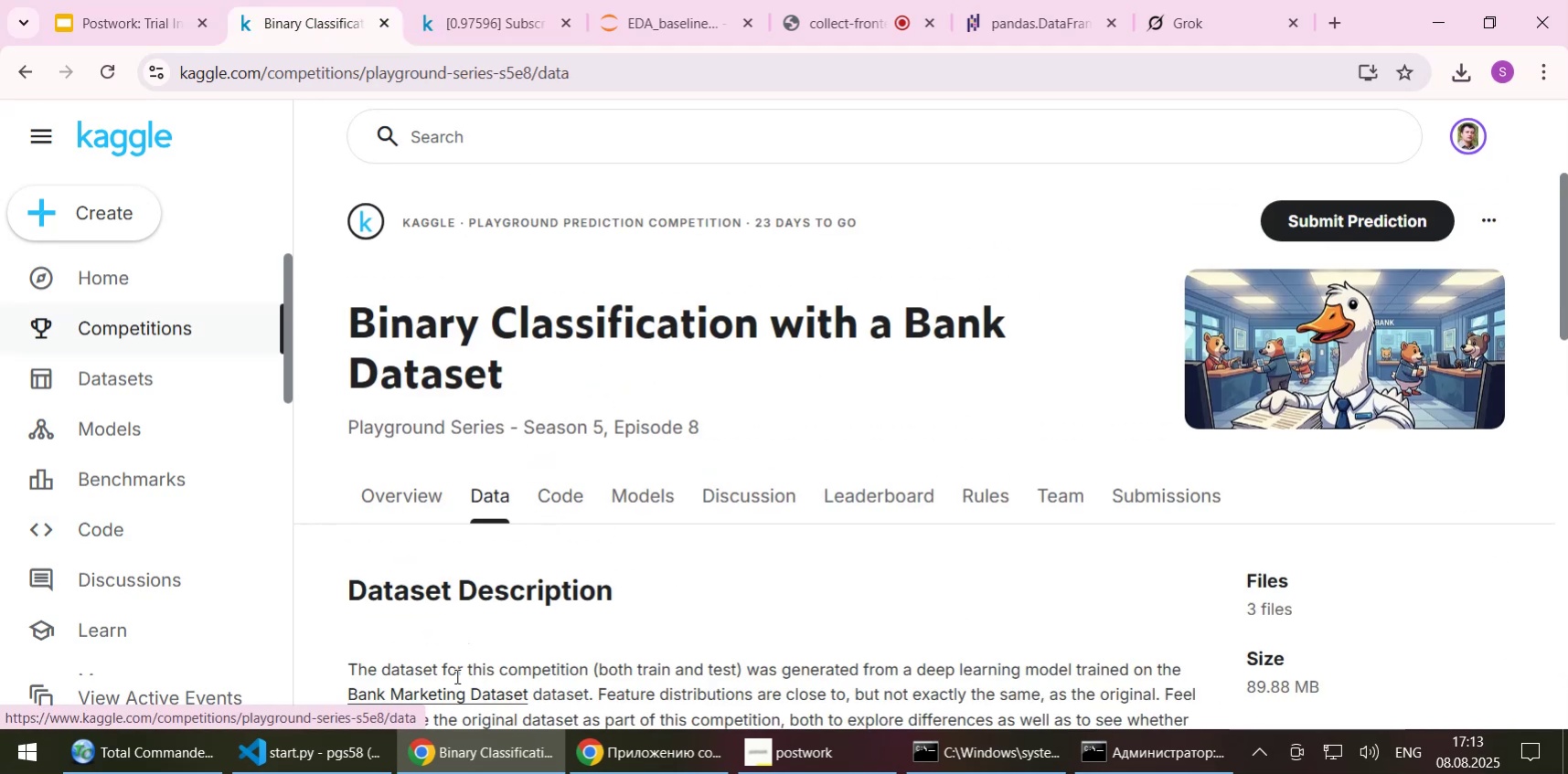 
middle_click([455, 696])
 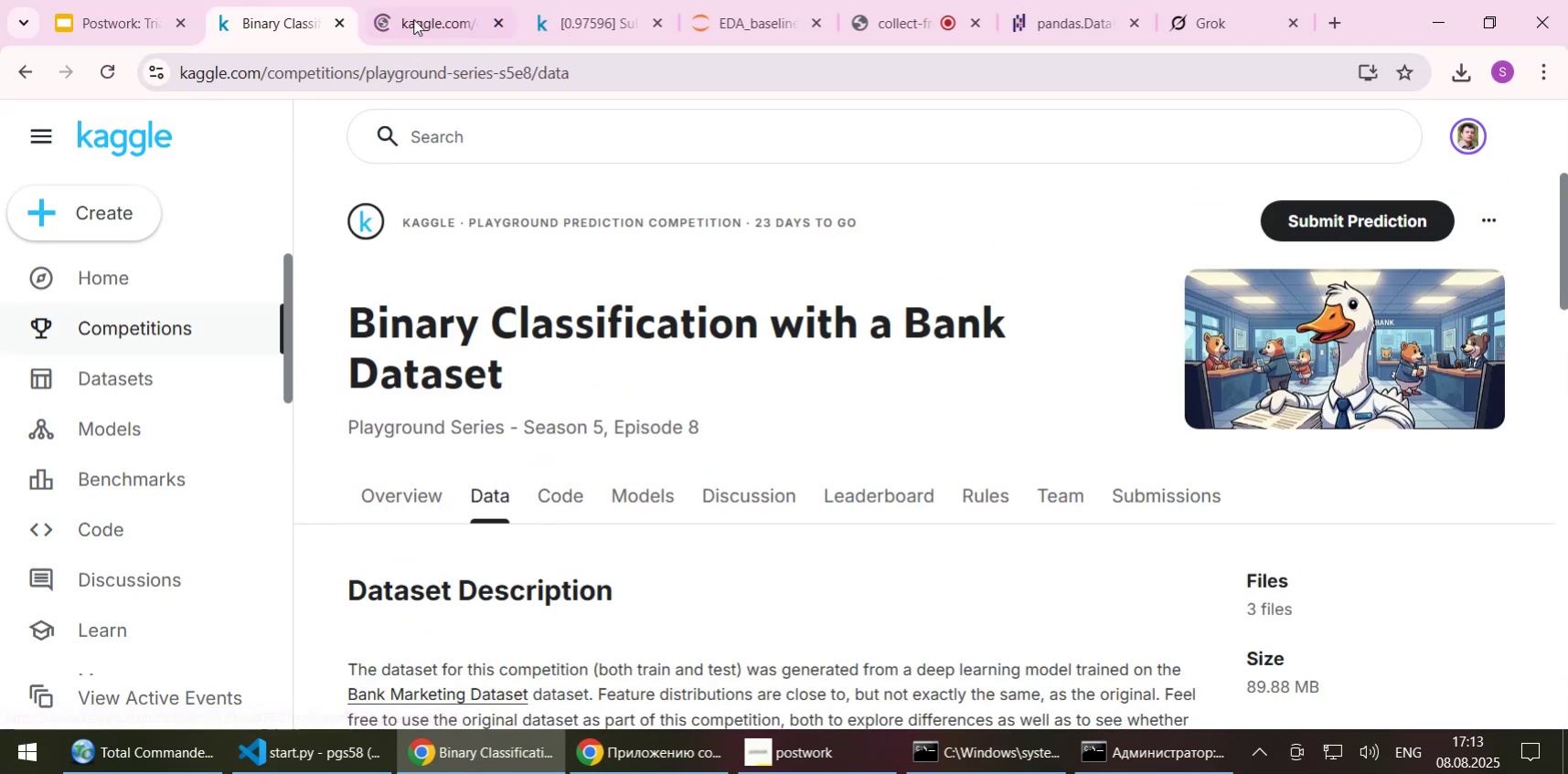 
left_click([413, 19])
 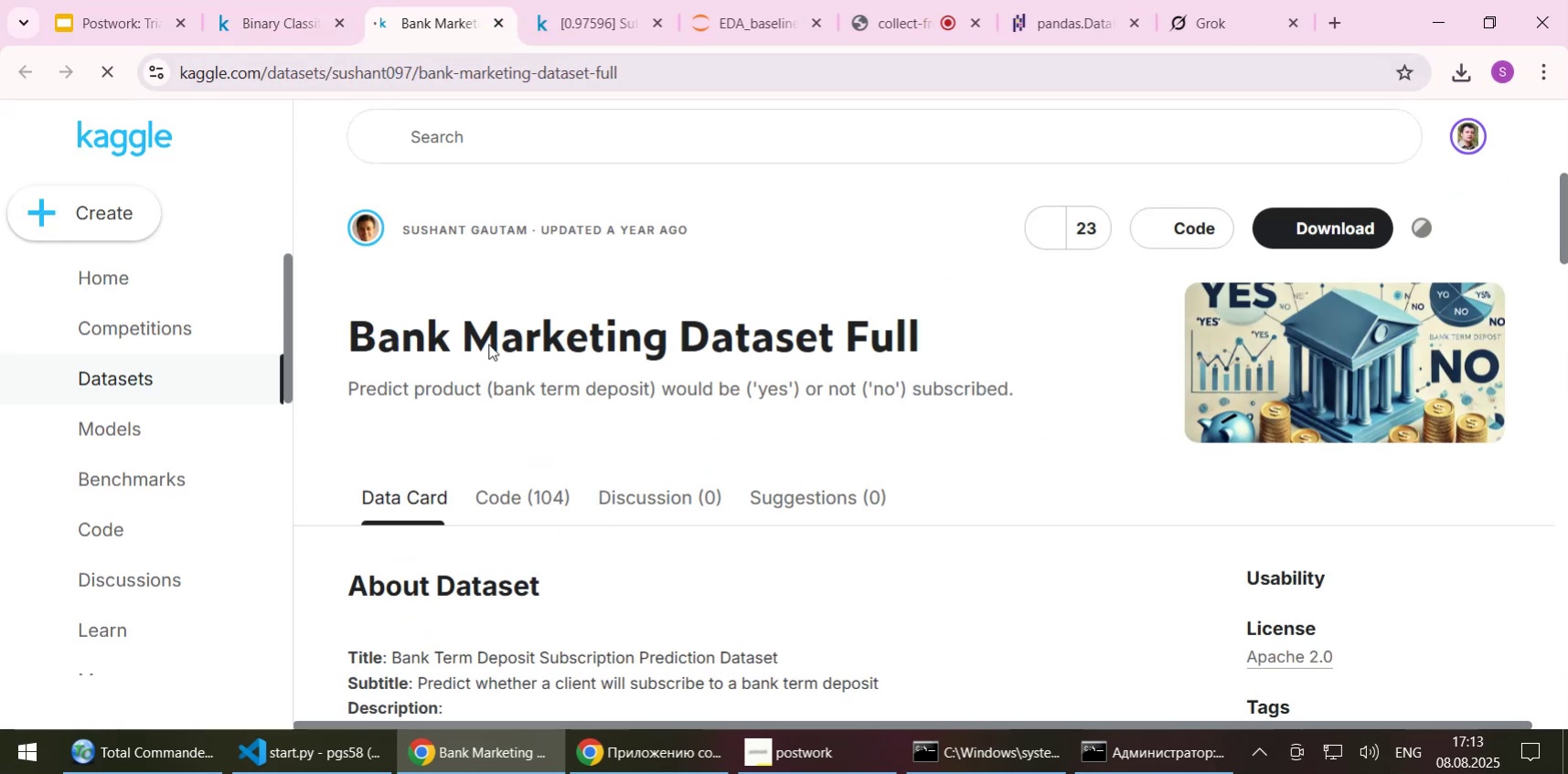 
scroll: coordinate [540, 375], scroll_direction: down, amount: 5.0
 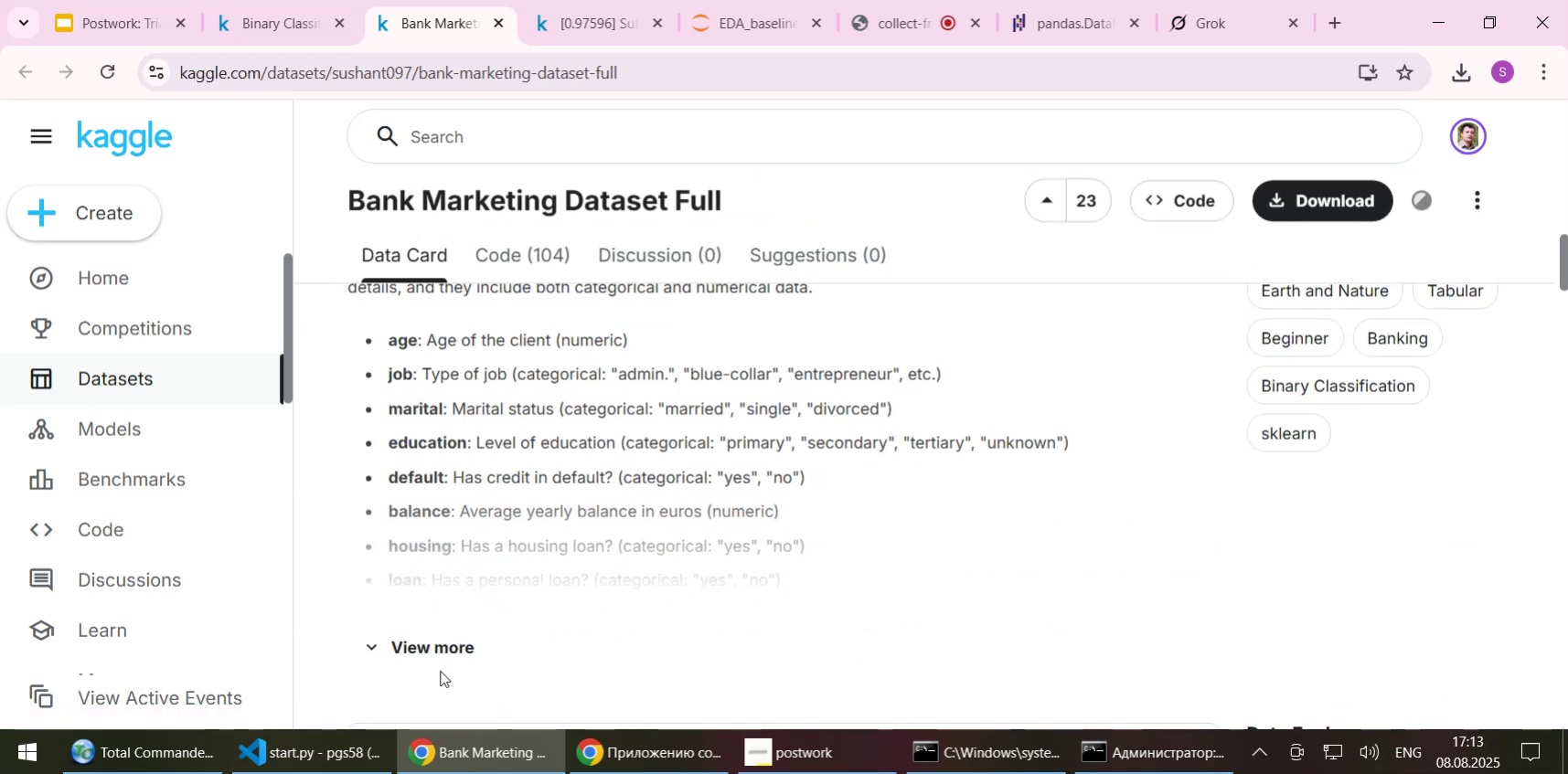 
double_click([429, 647])
 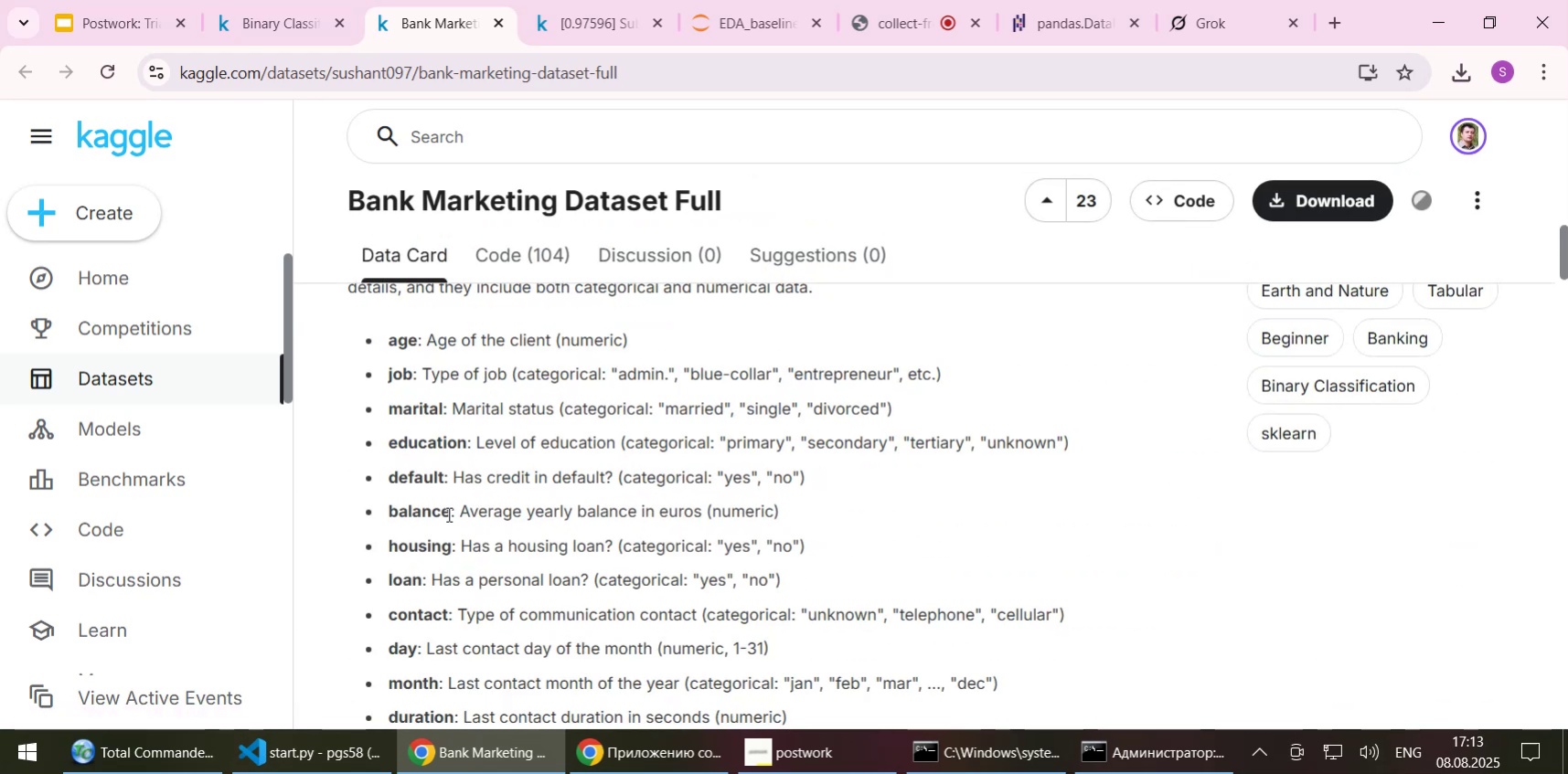 
left_click_drag(start_coordinate=[461, 514], to_coordinate=[699, 504])
 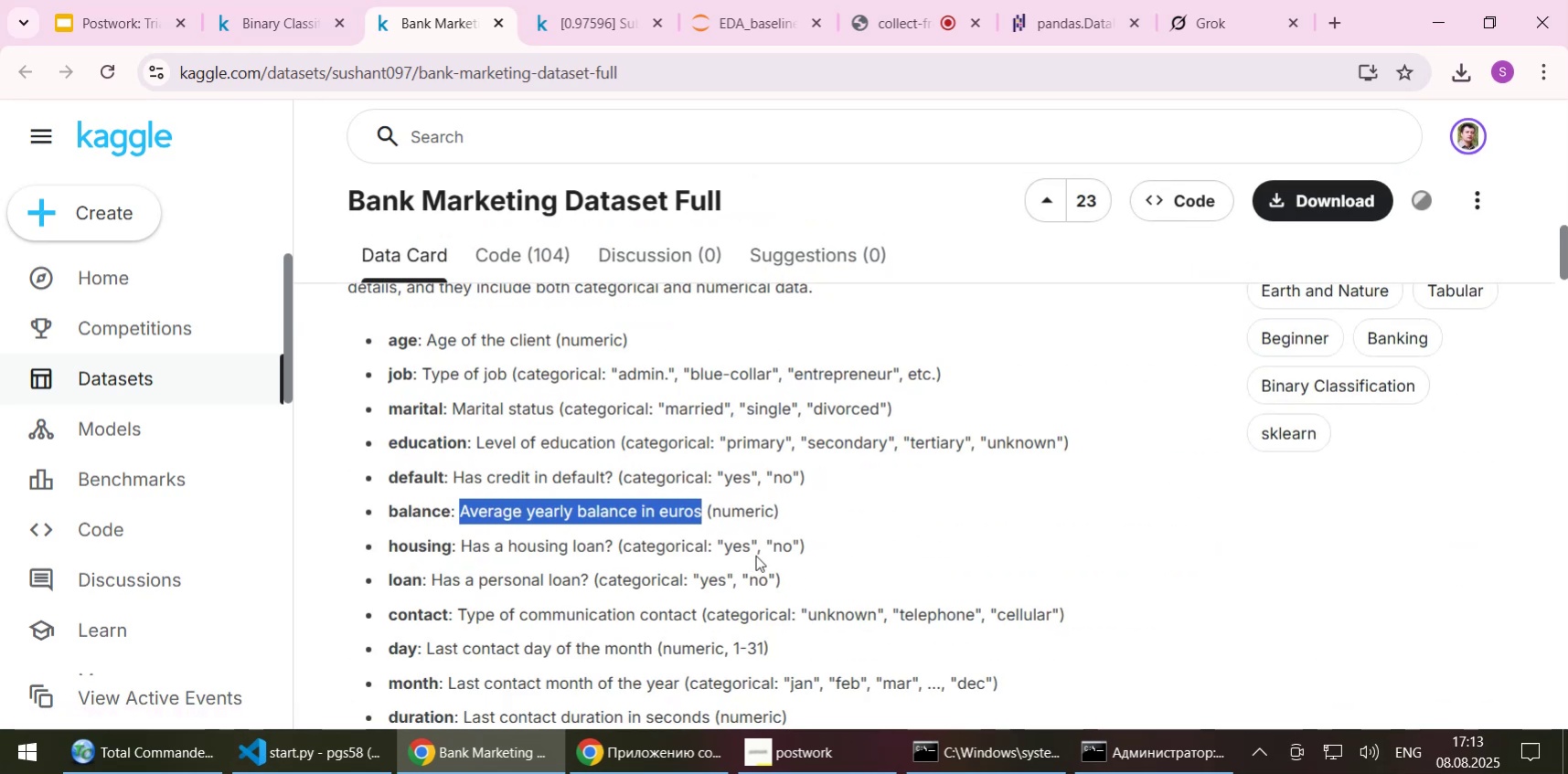 
left_click([653, 515])
 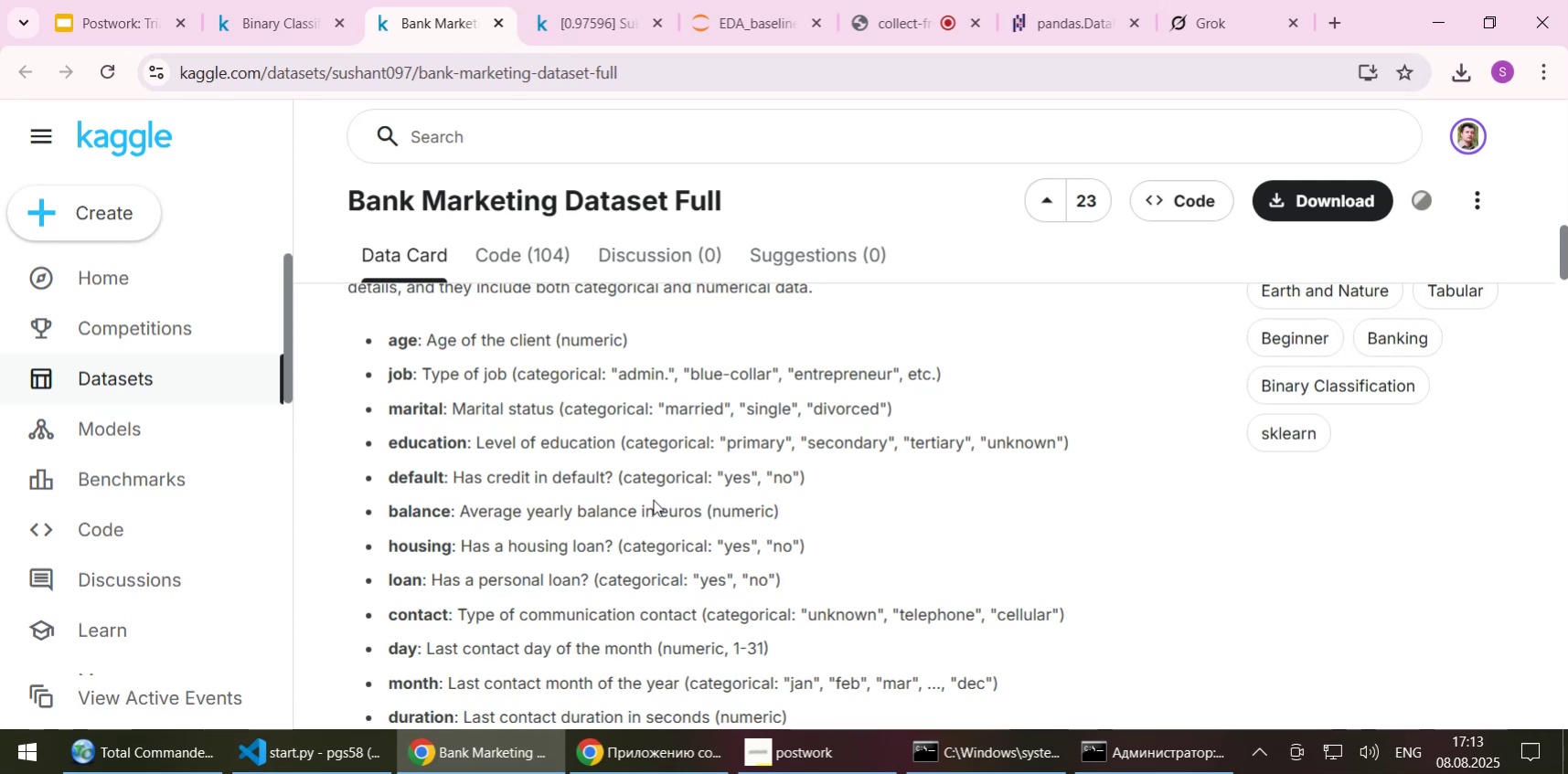 
left_click([525, 338])
 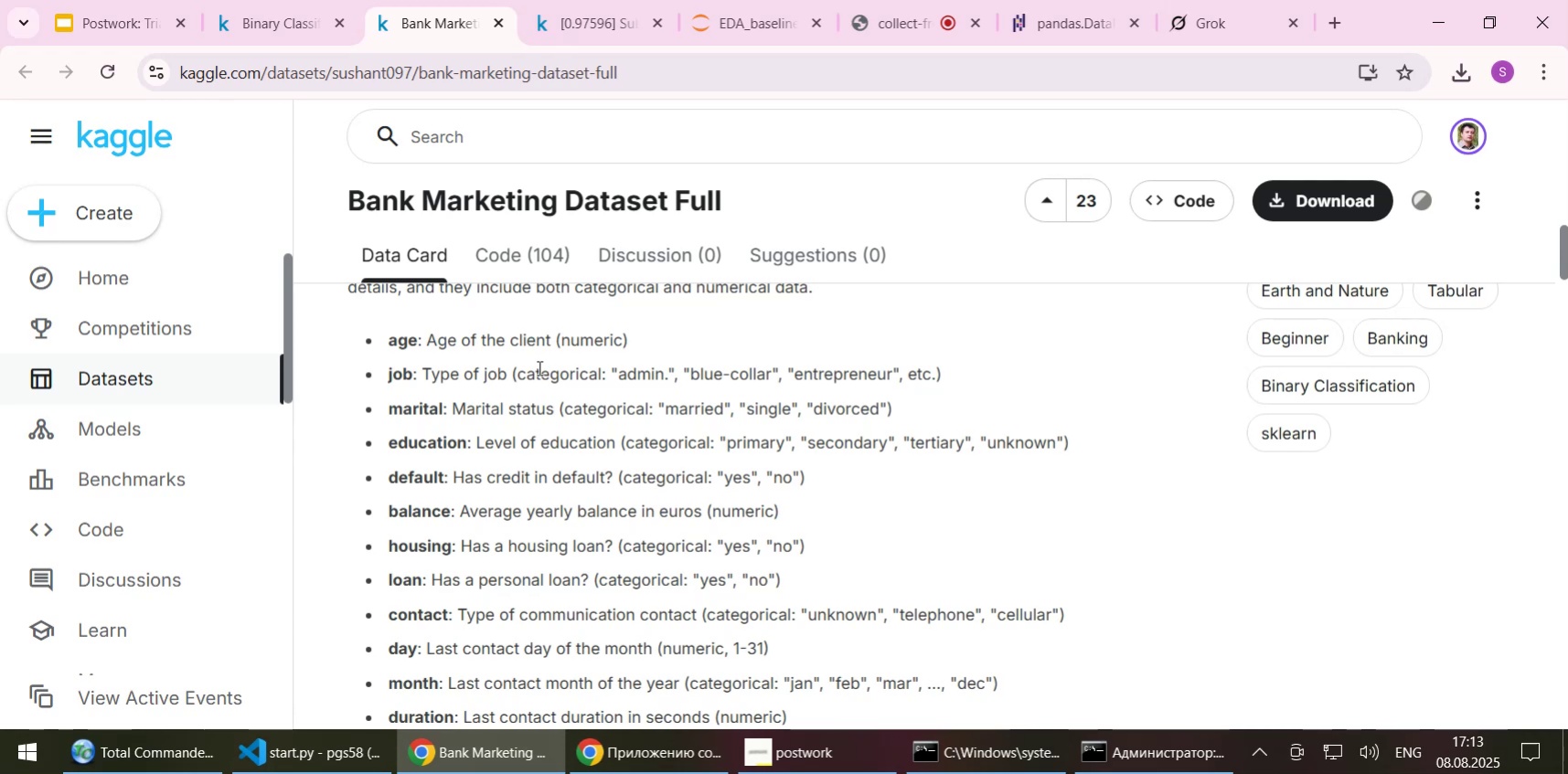 
left_click([538, 367])
 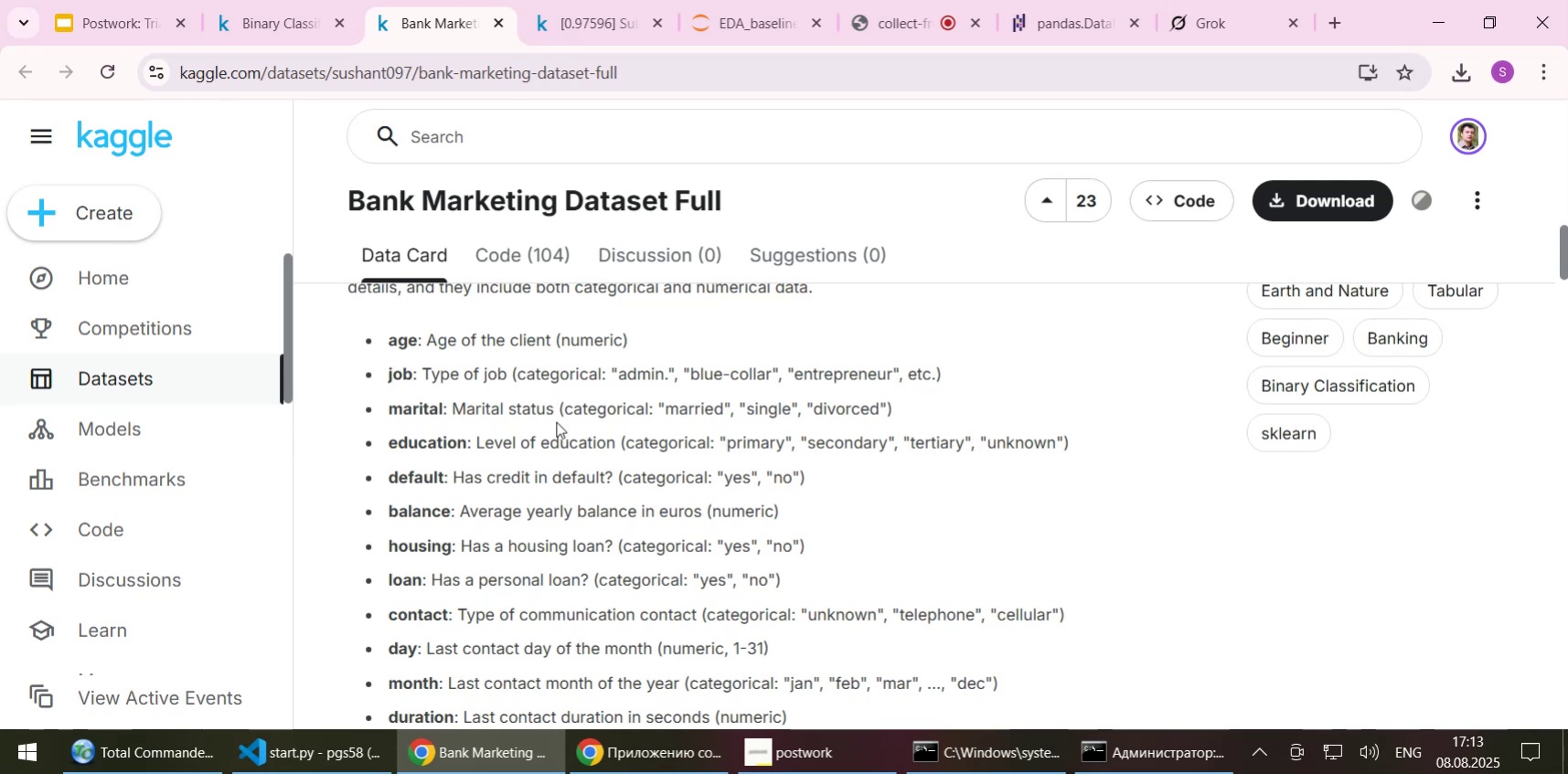 
left_click([564, 410])
 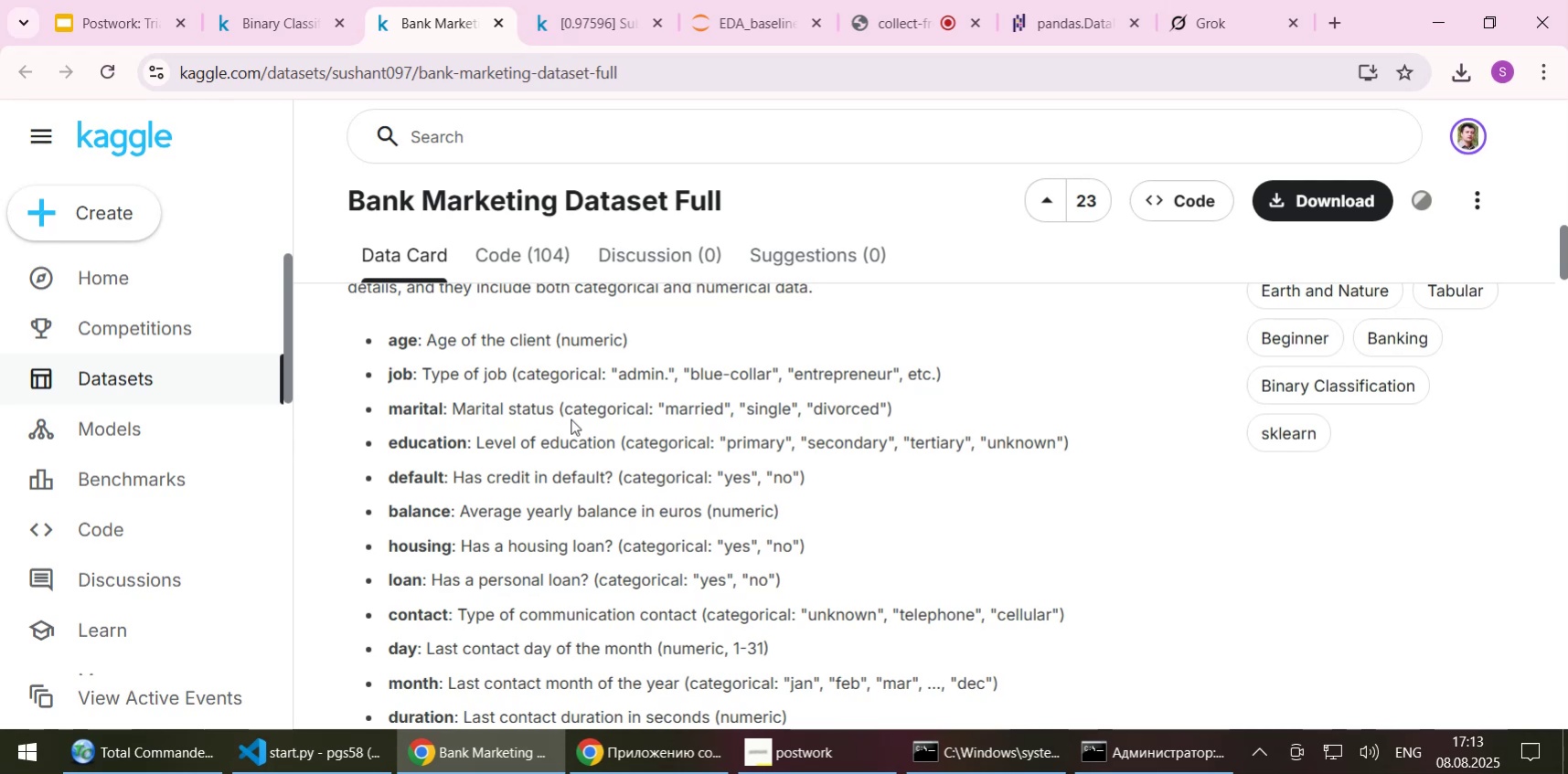 
left_click([576, 436])
 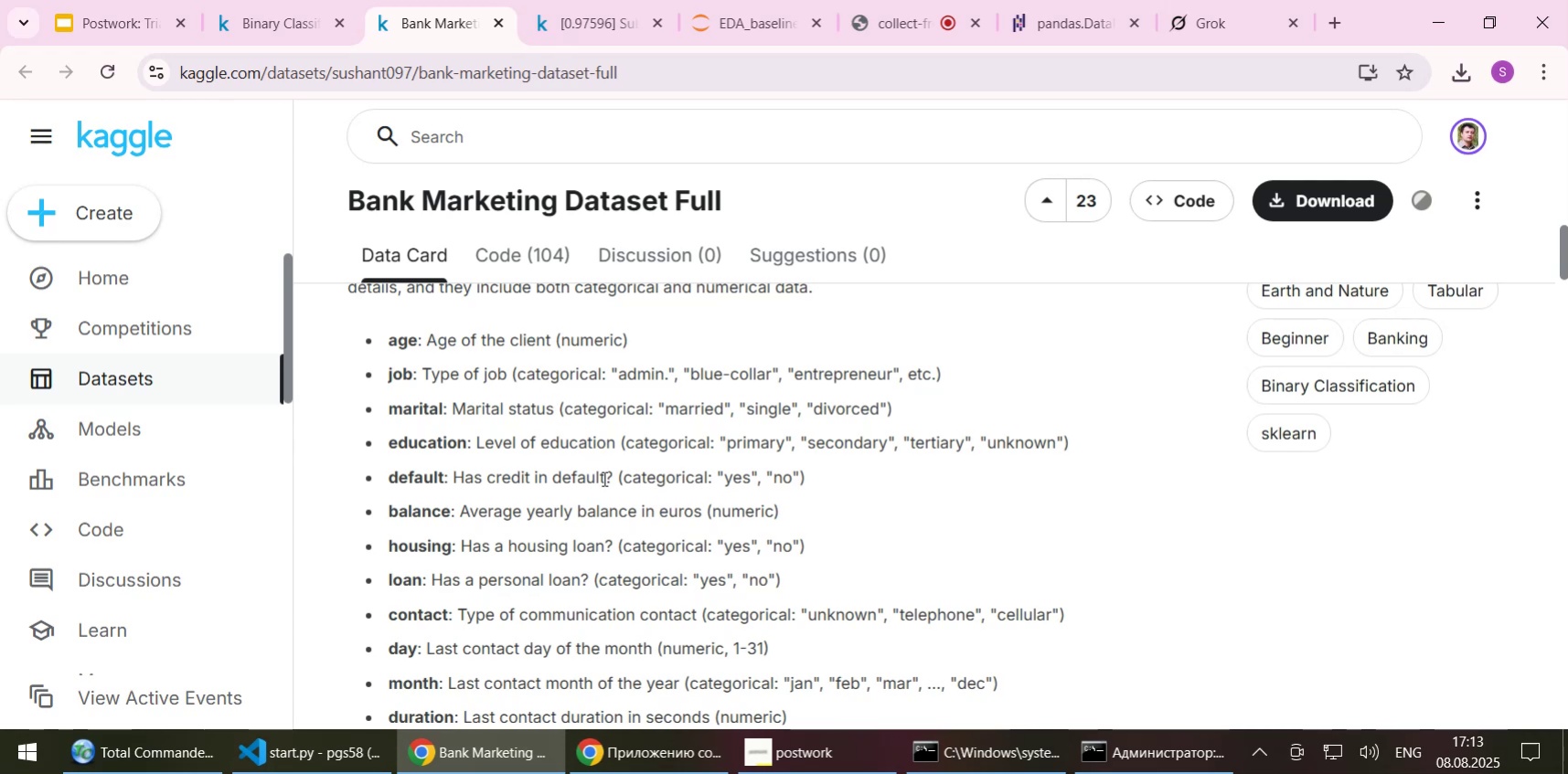 
scroll: coordinate [603, 478], scroll_direction: down, amount: 1.0
 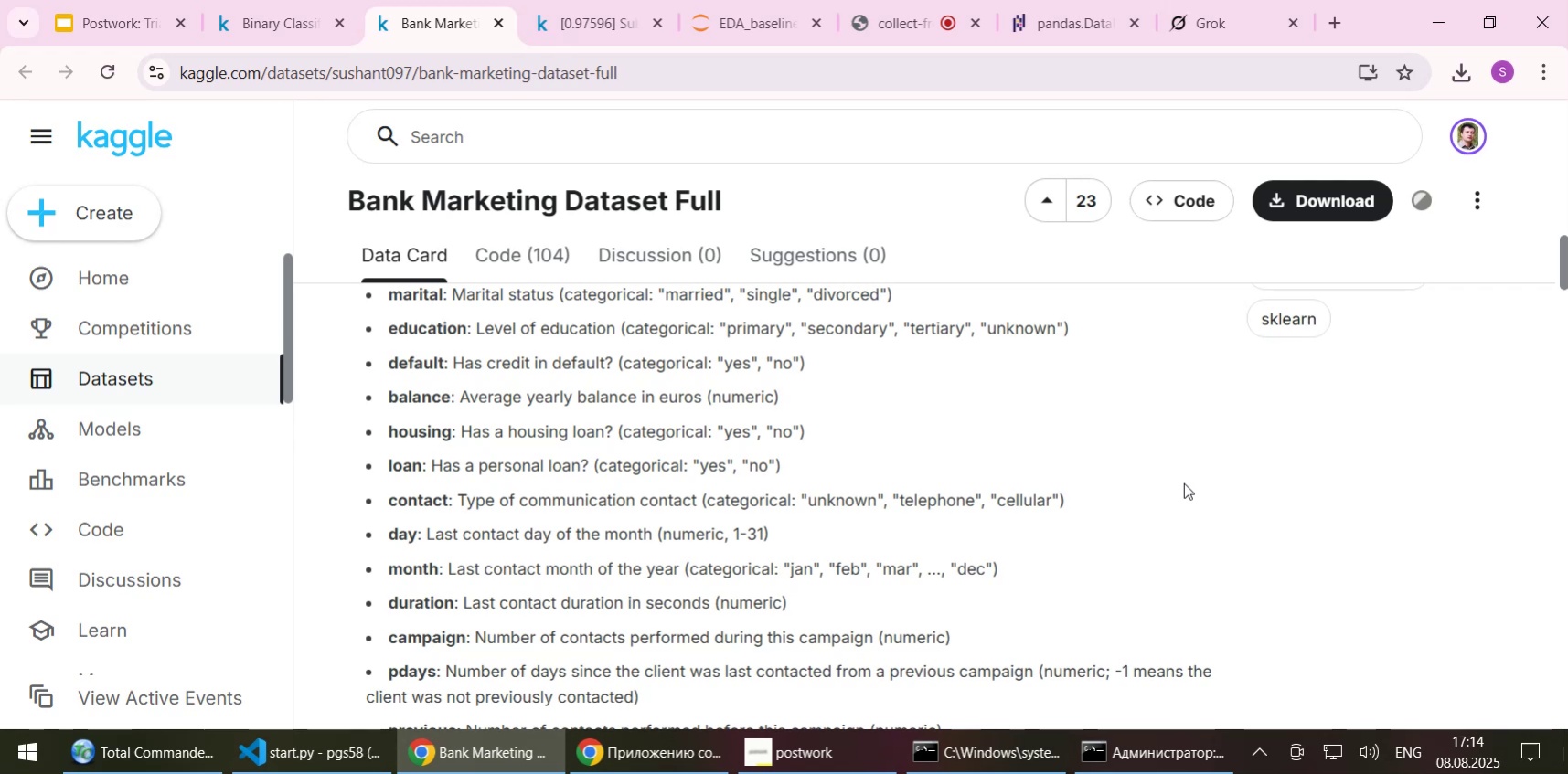 
wait(71.19)
 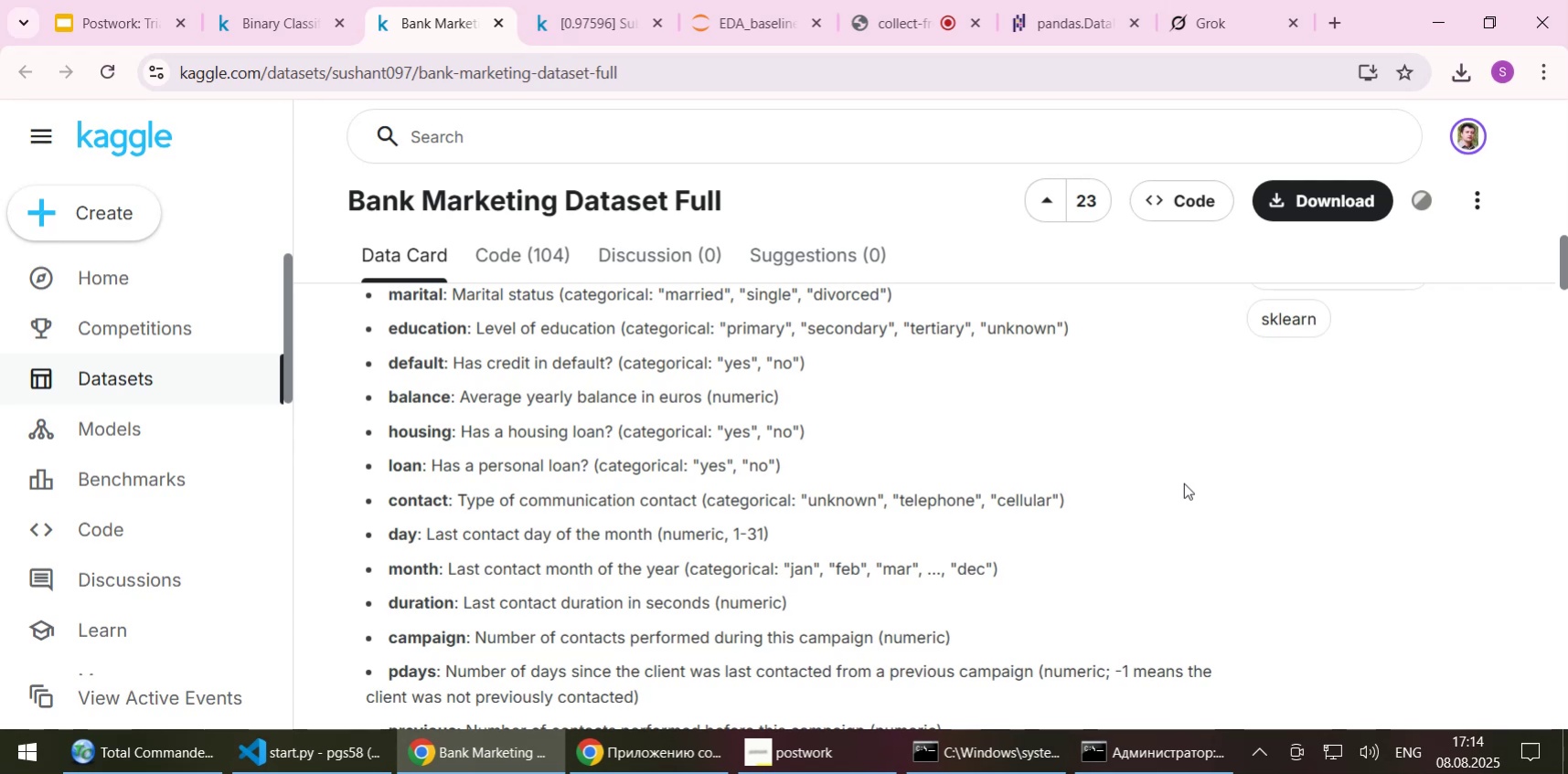 
scroll: coordinate [1009, 485], scroll_direction: down, amount: 1.0
 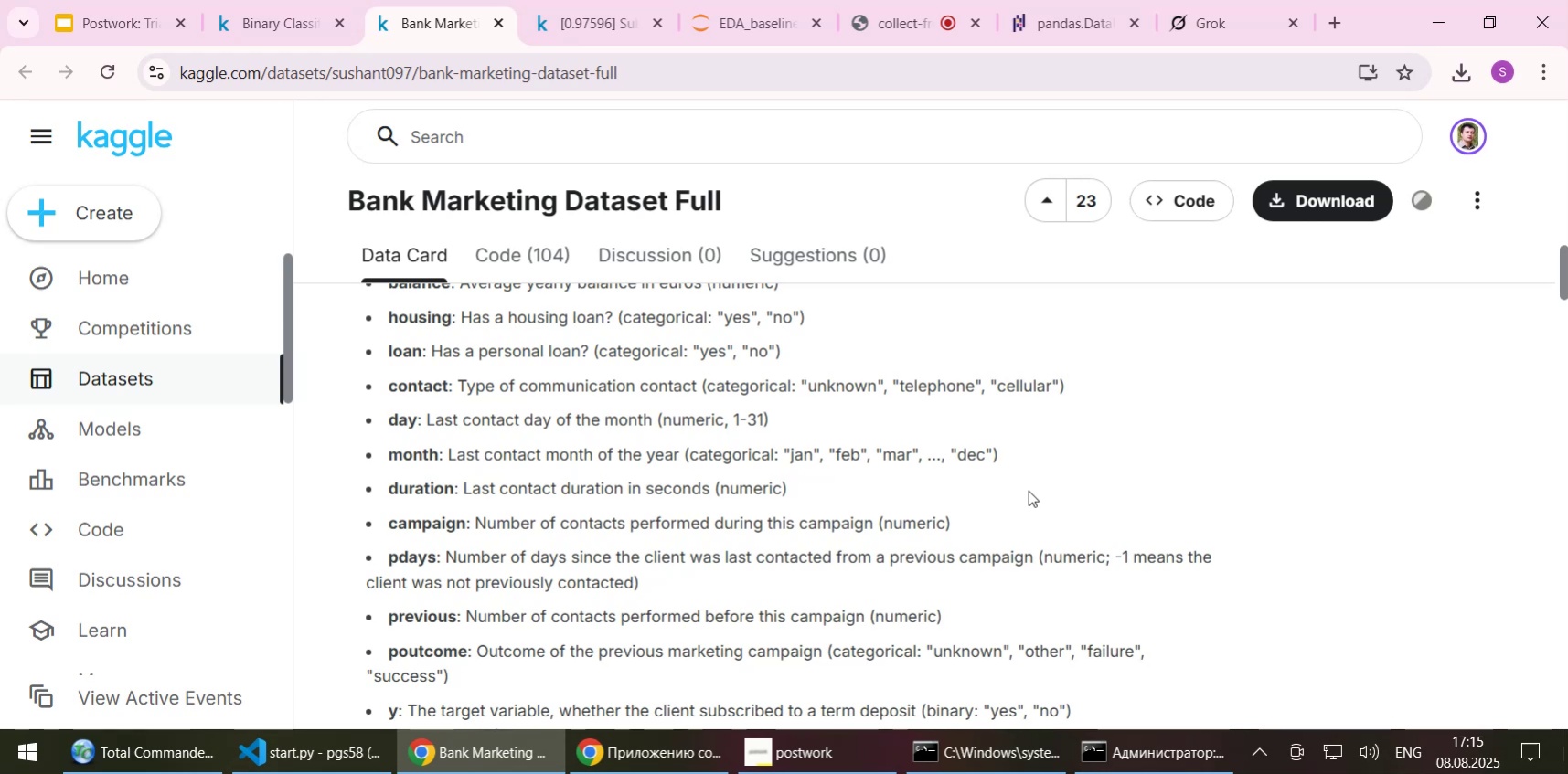 
wait(18.78)
 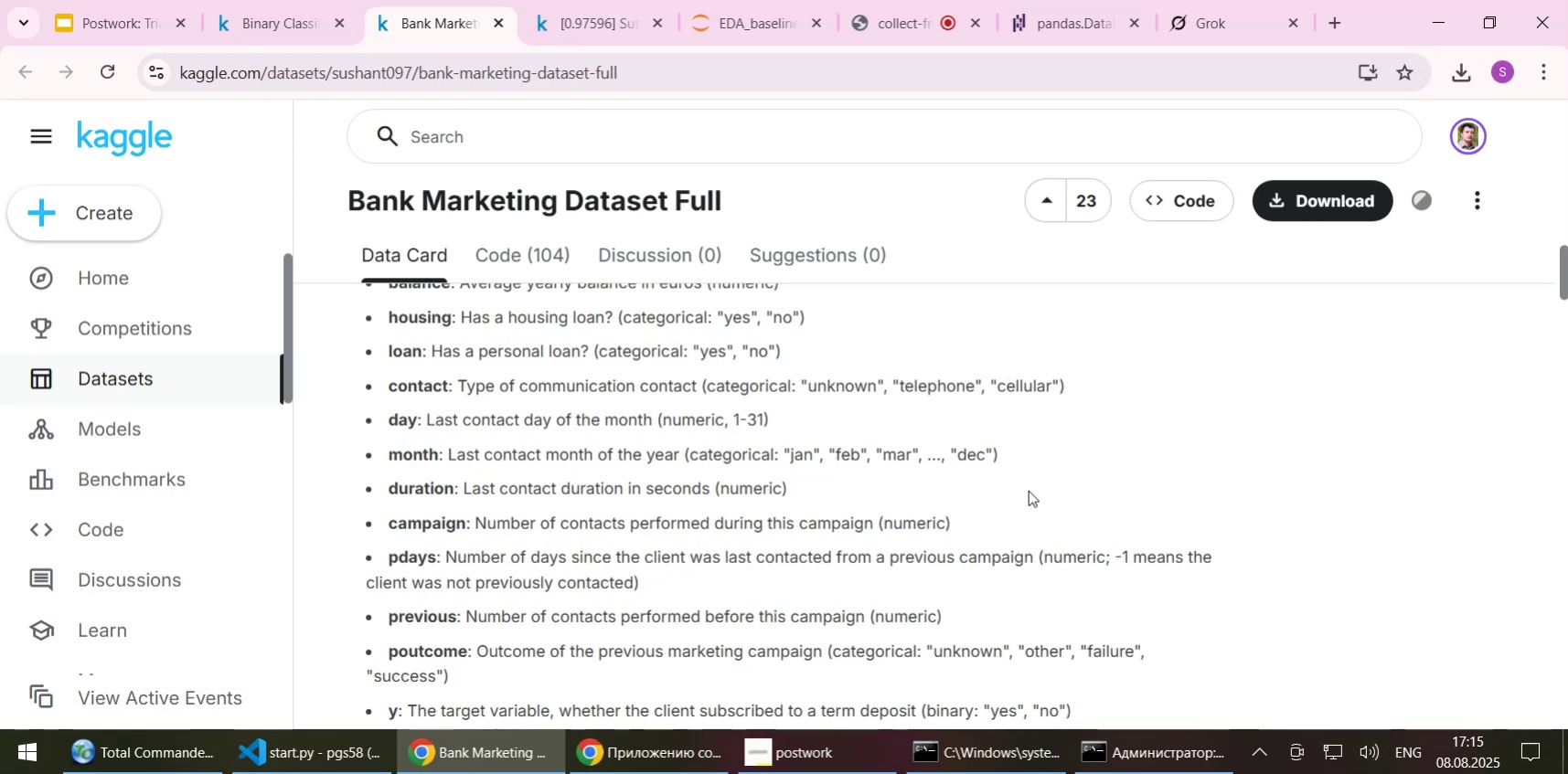 
scroll: coordinate [891, 478], scroll_direction: up, amount: 1.0
 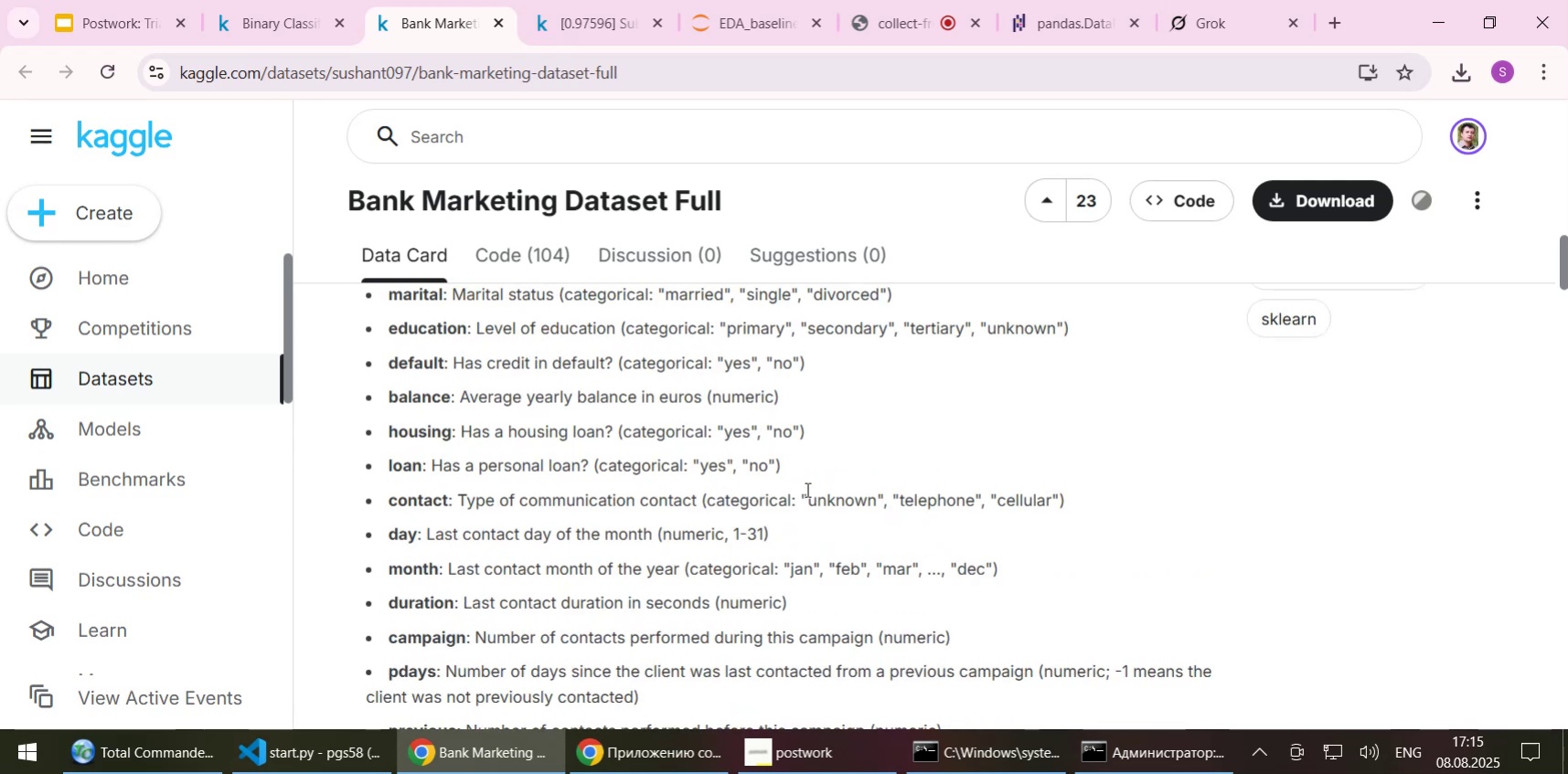 
wait(5.57)
 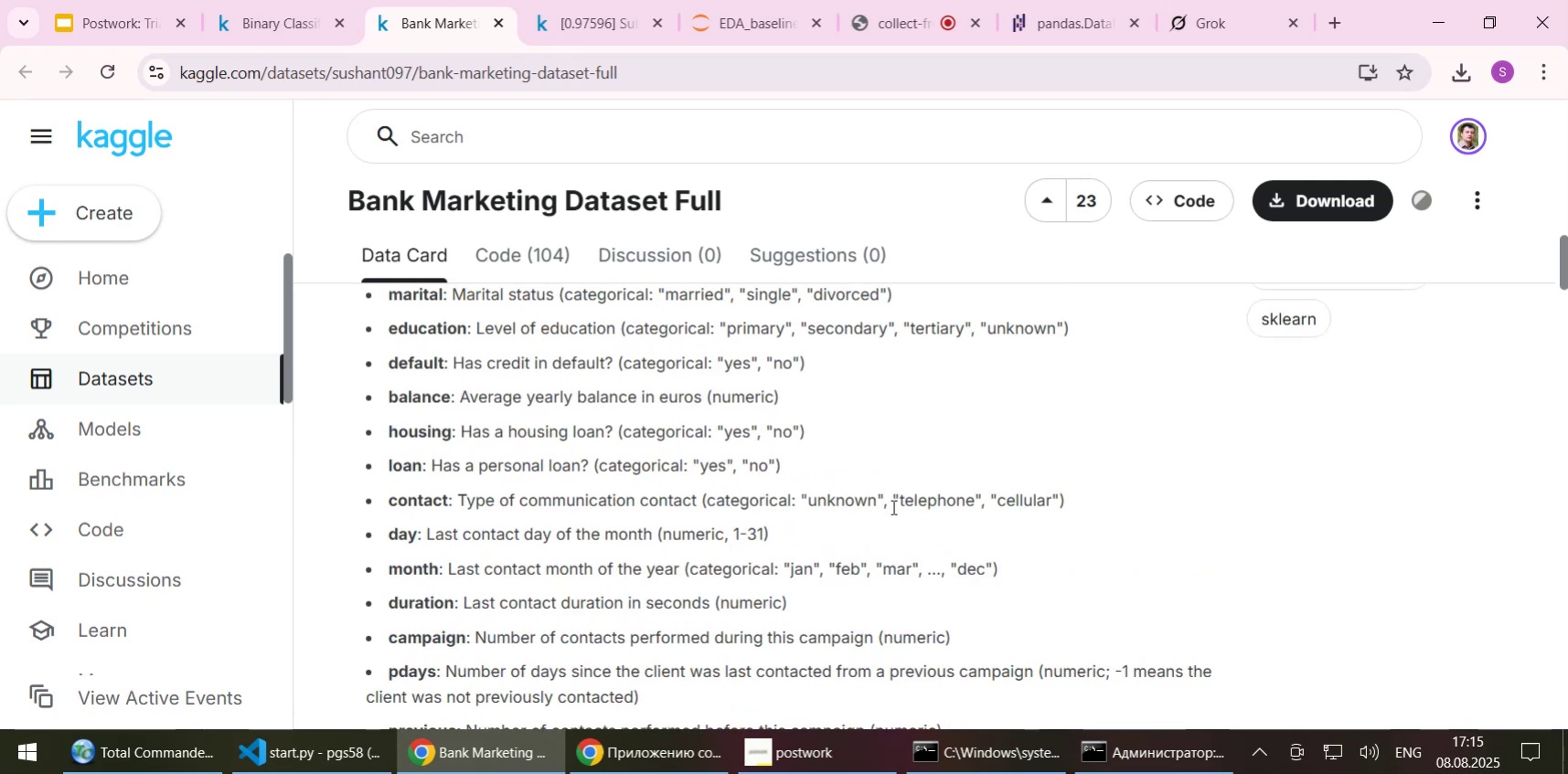 
scroll: coordinate [772, 490], scroll_direction: up, amount: 1.0
 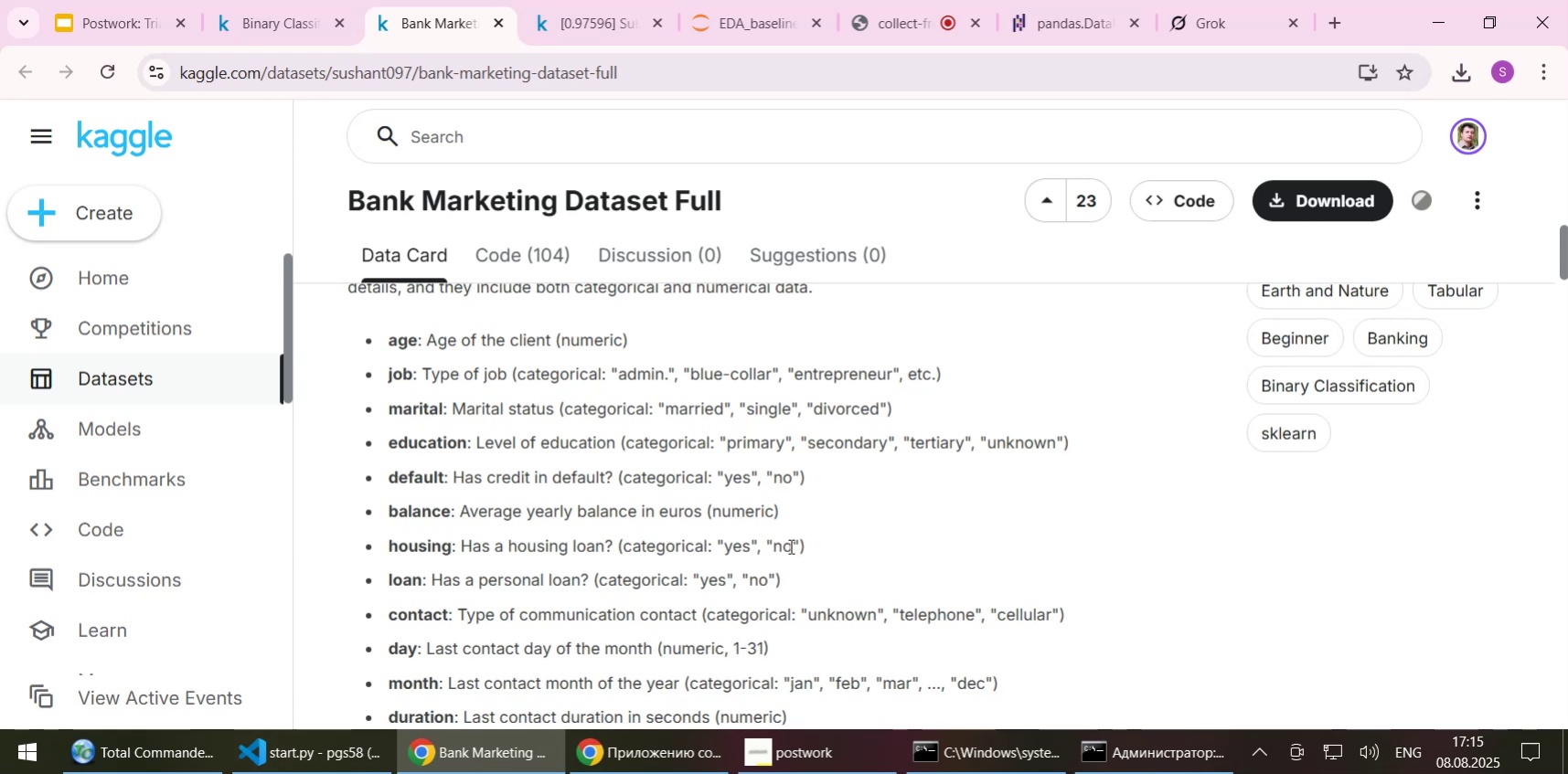 
wait(7.67)
 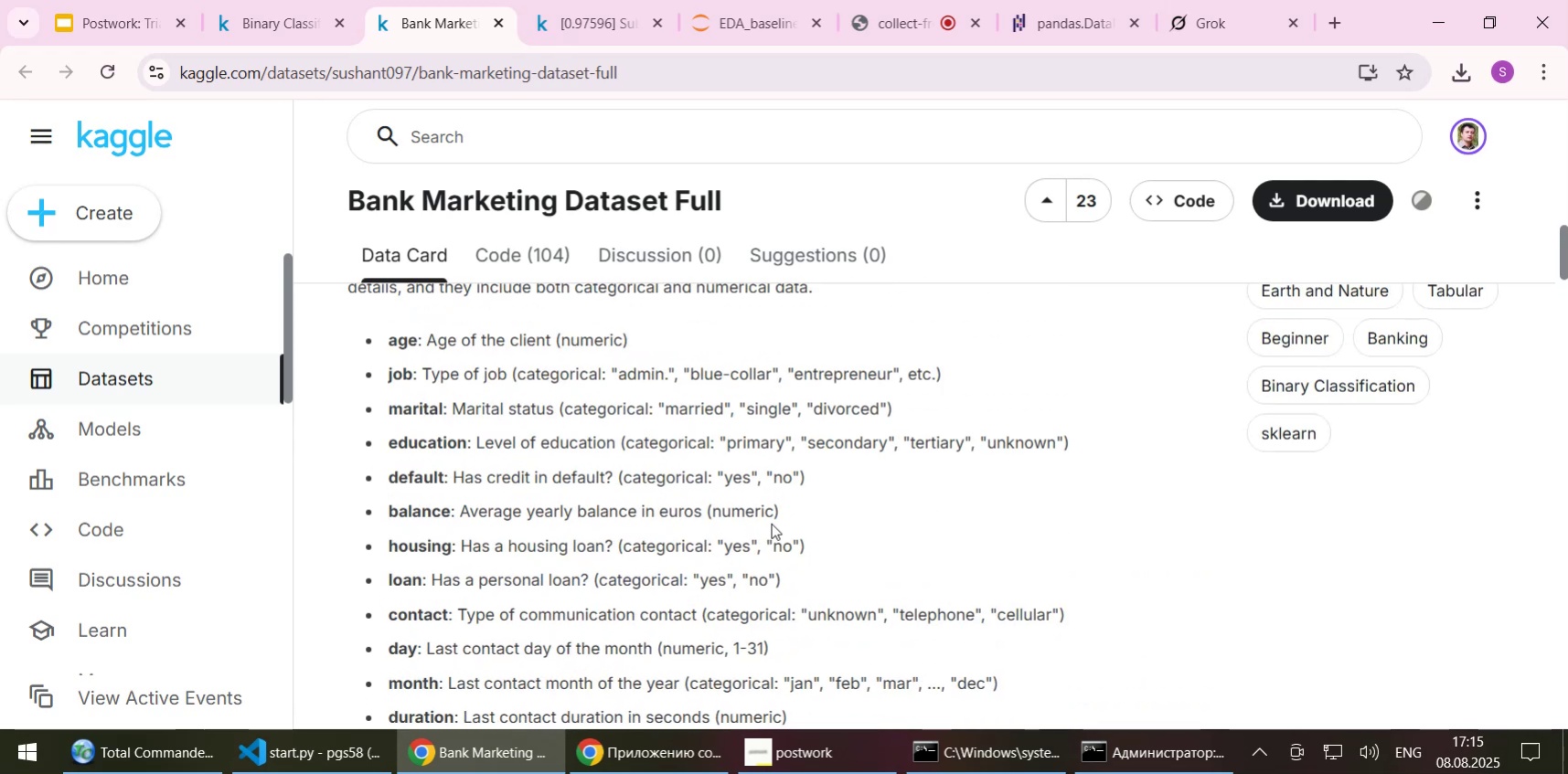 
left_click([811, 759])
 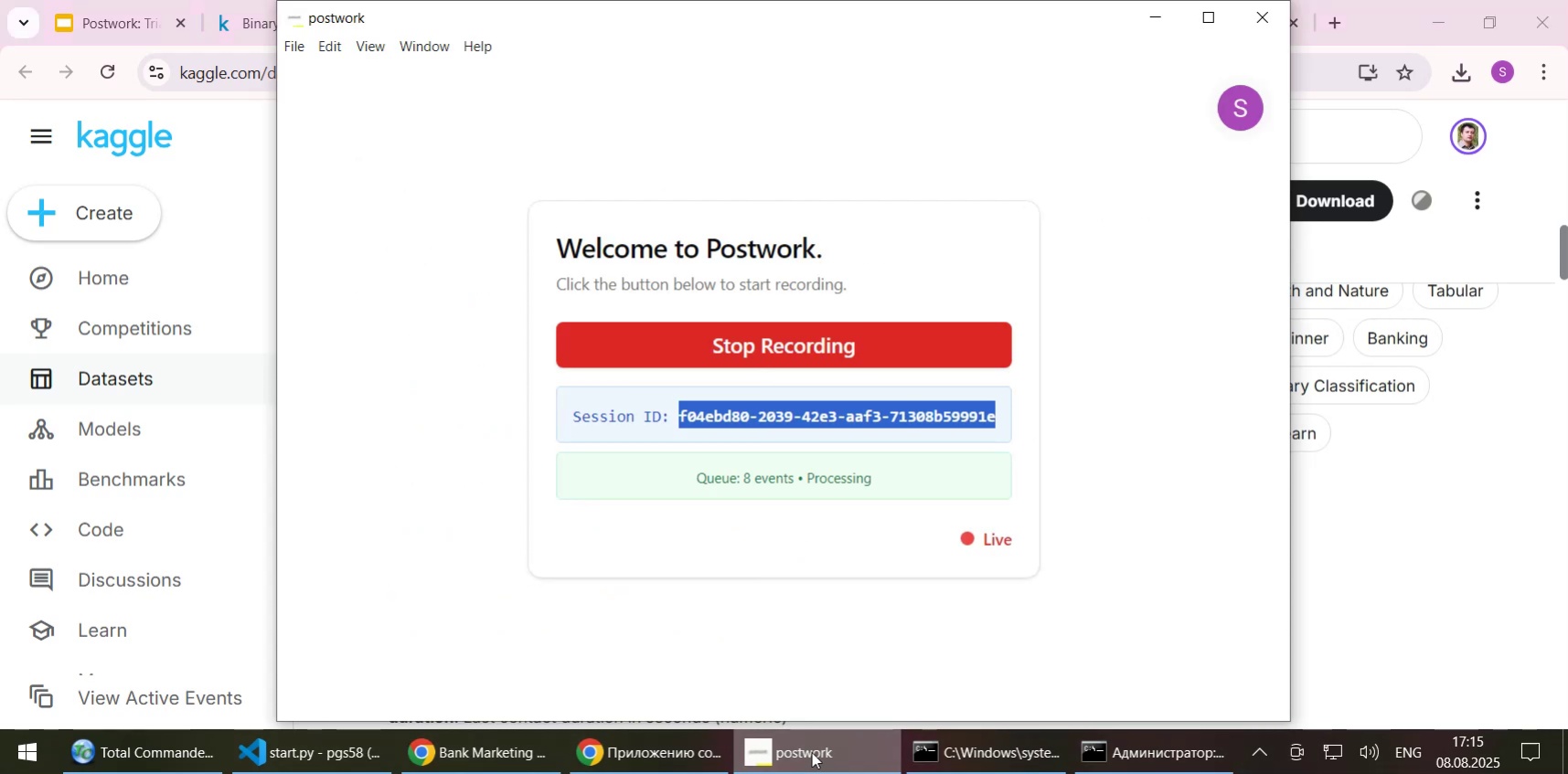 
left_click([811, 751])
 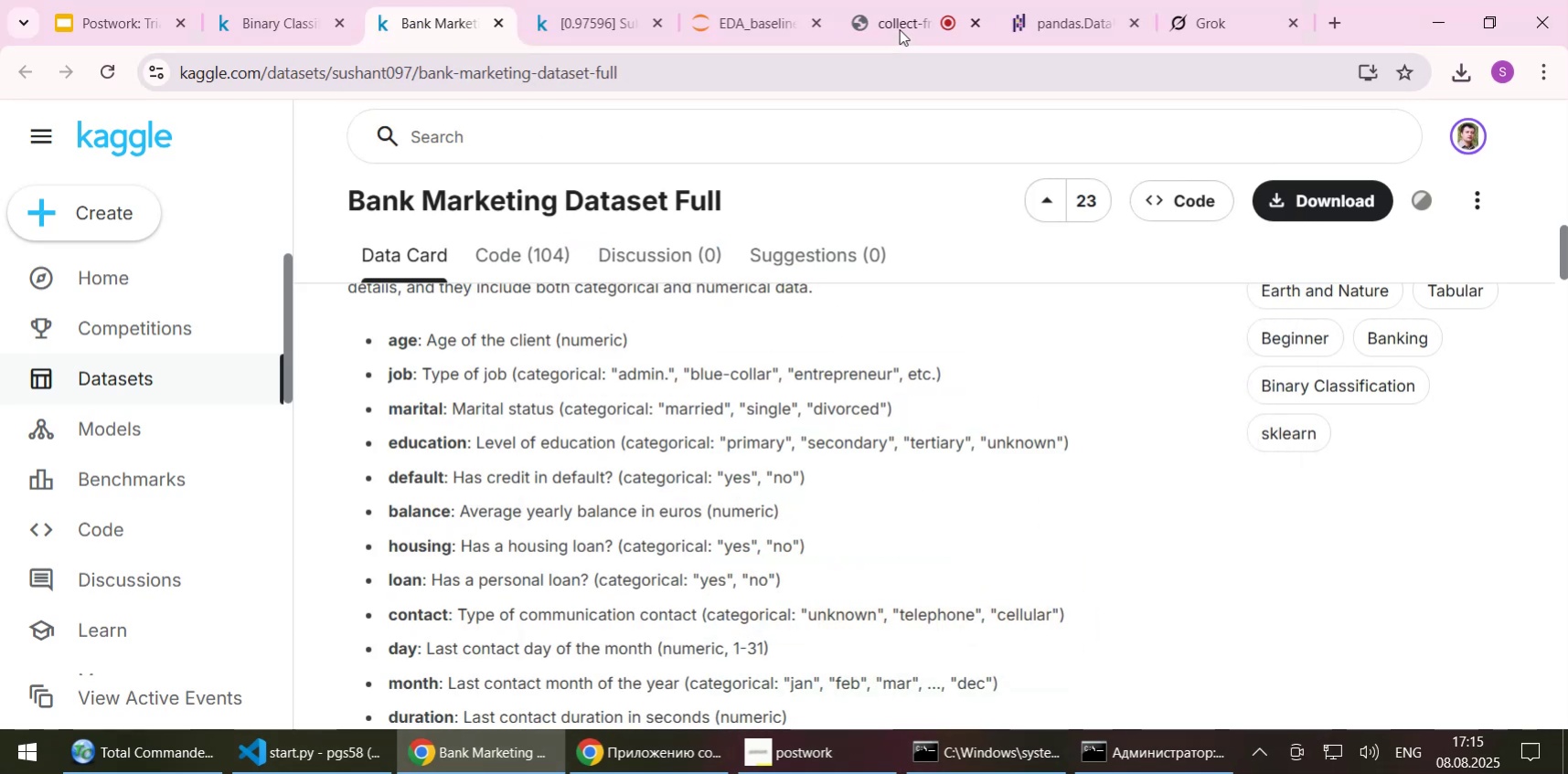 
left_click([899, 26])
 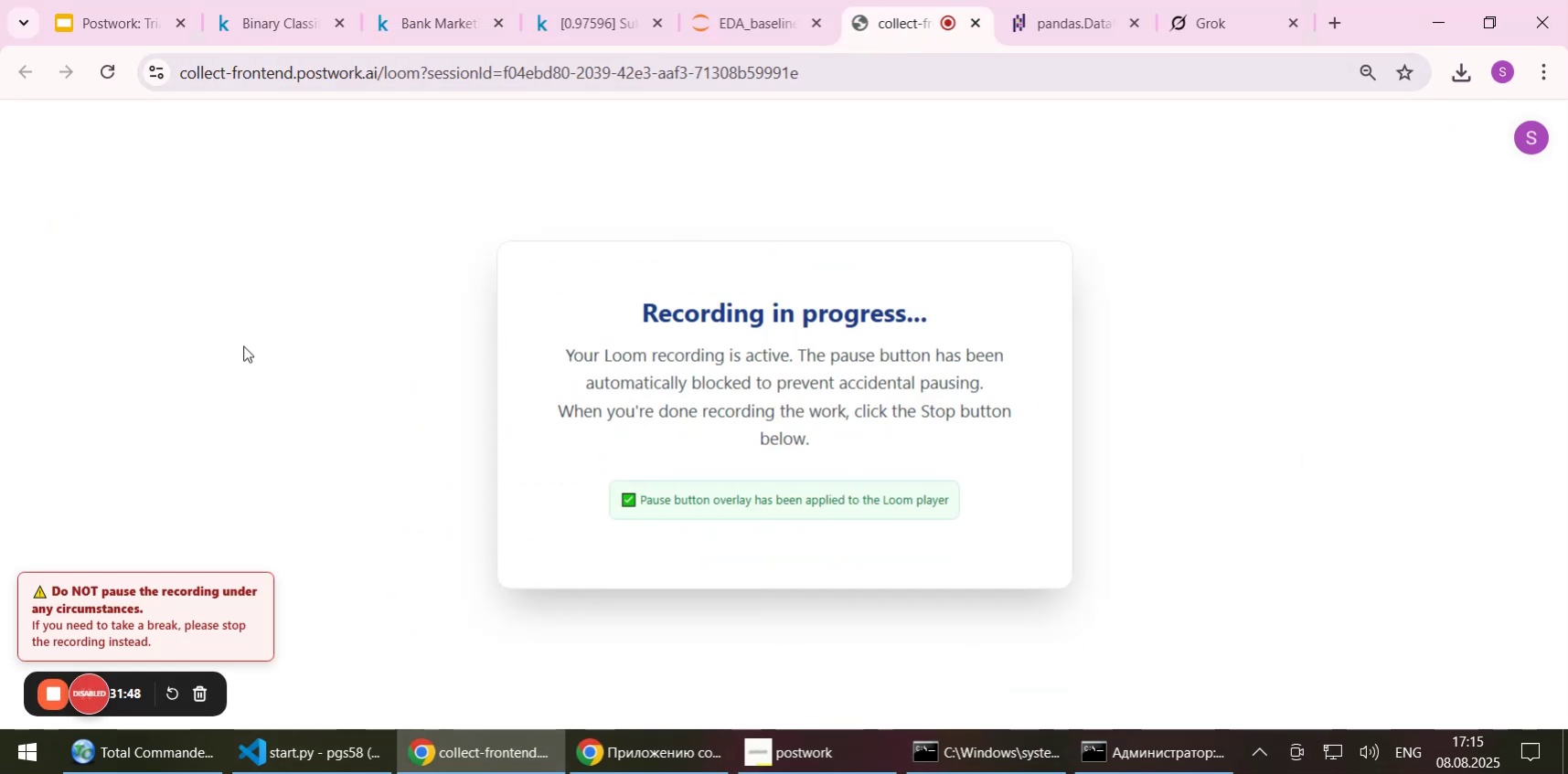 
left_click([165, 754])
 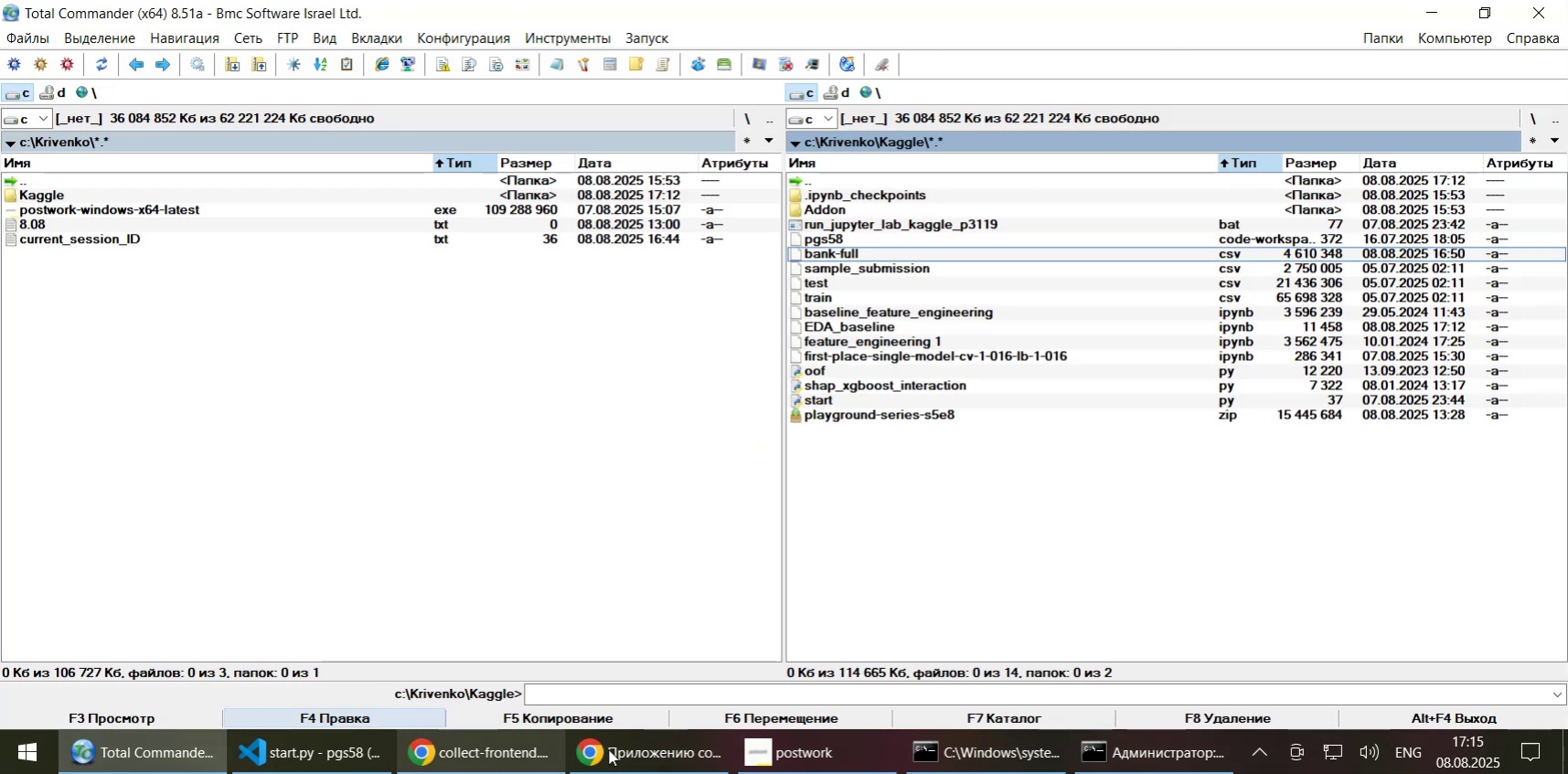 
left_click([663, 749])
 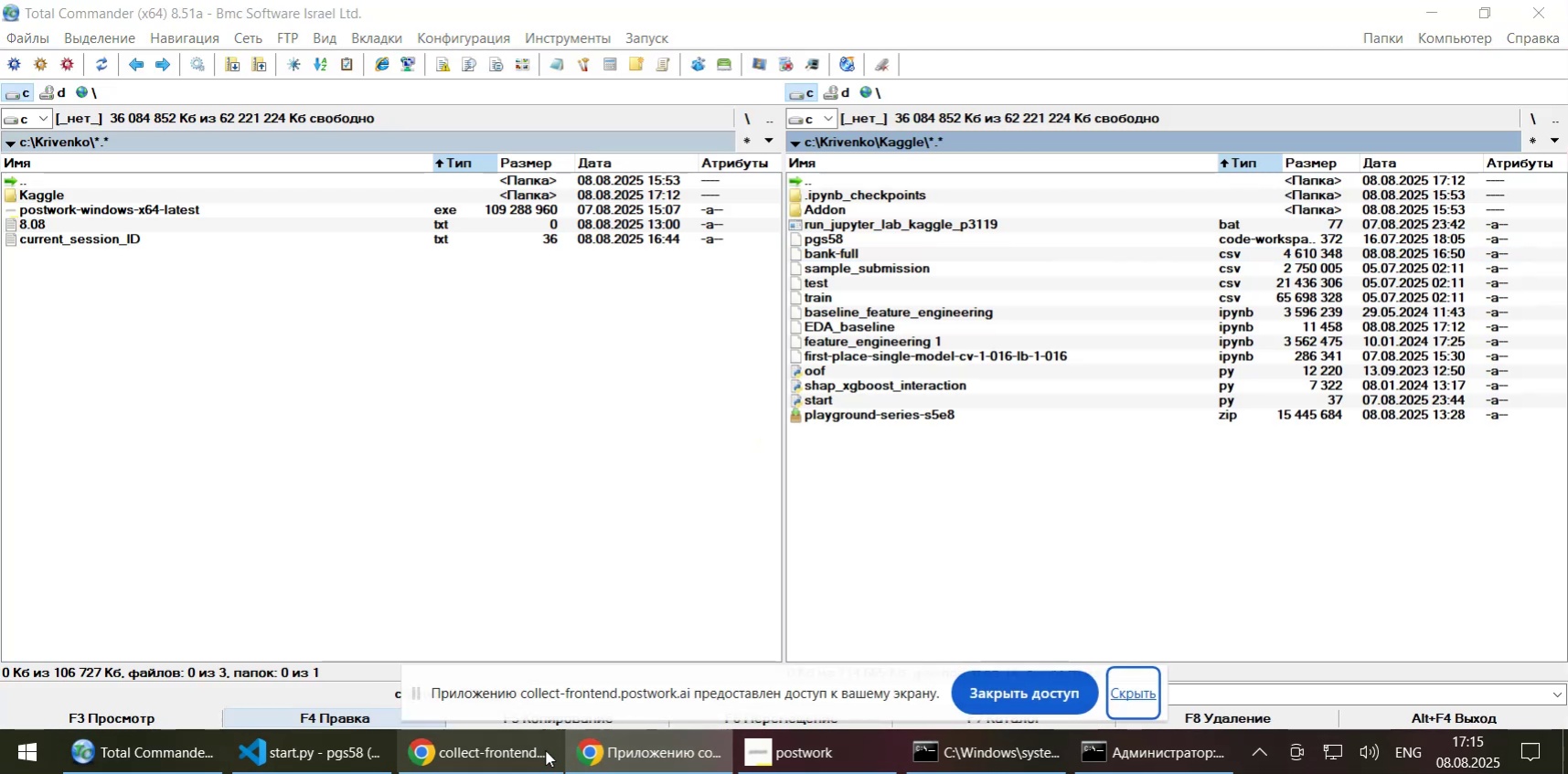 
left_click([502, 750])
 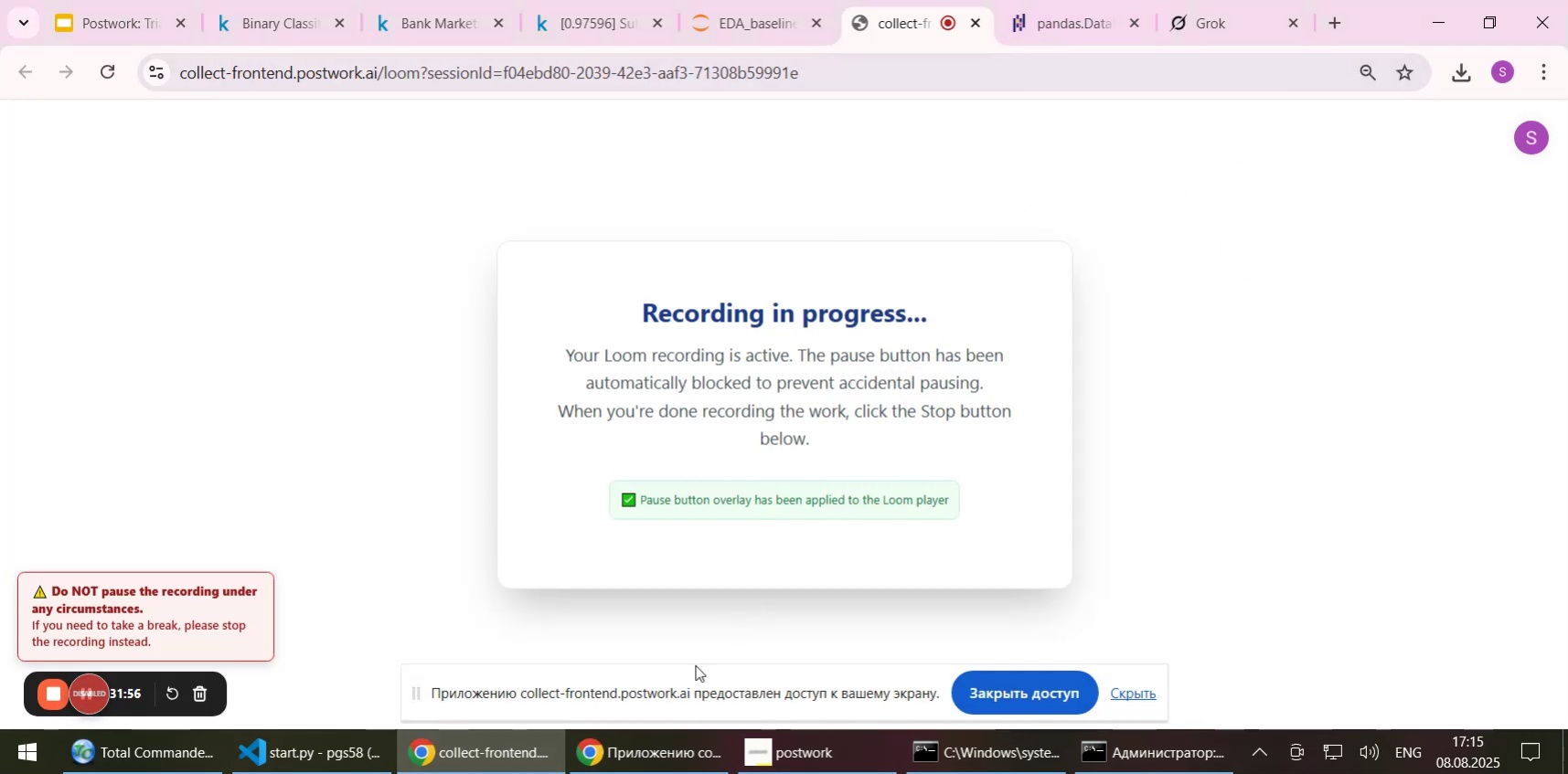 
wait(5.74)
 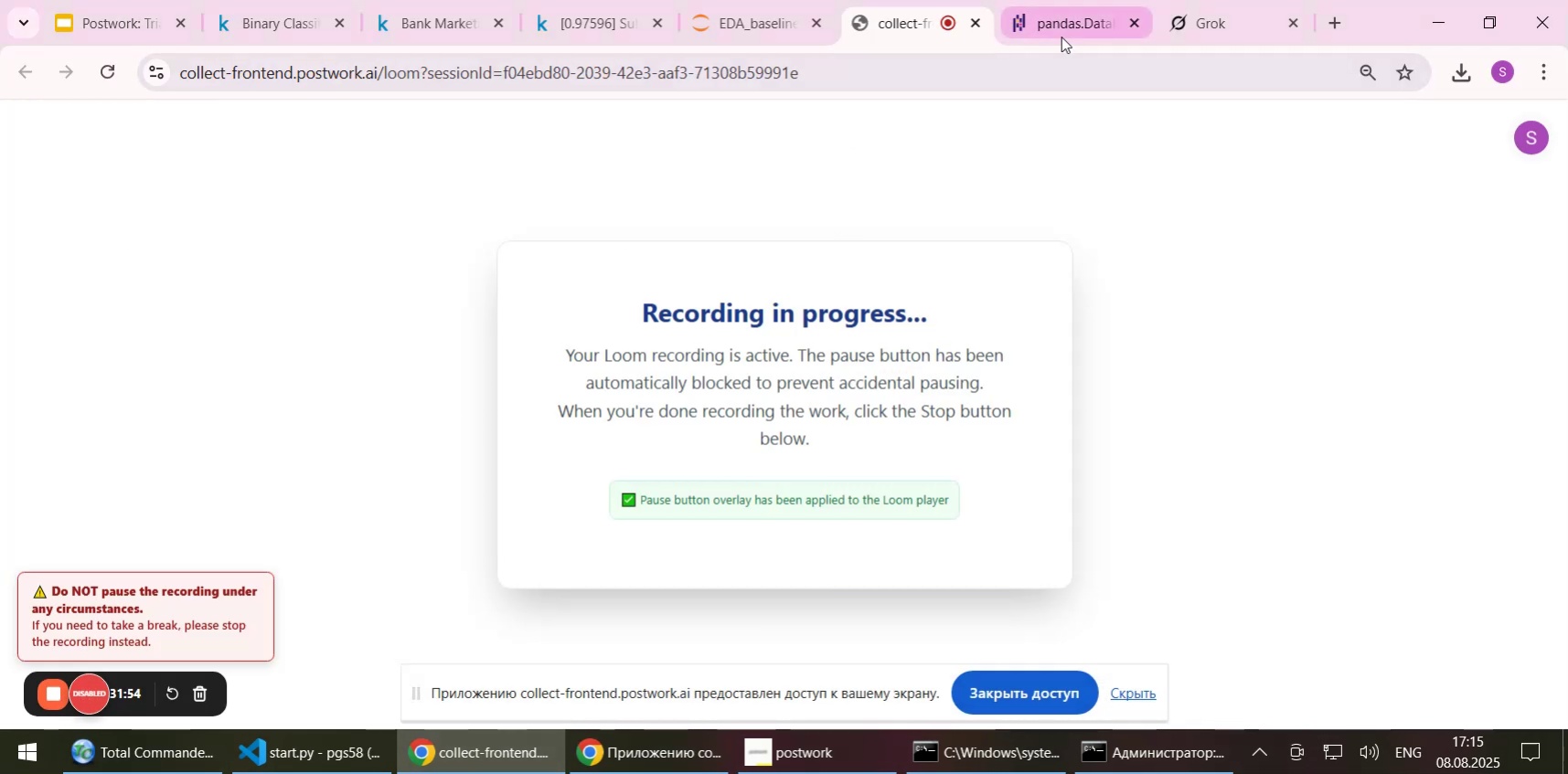 
left_click([787, 755])
 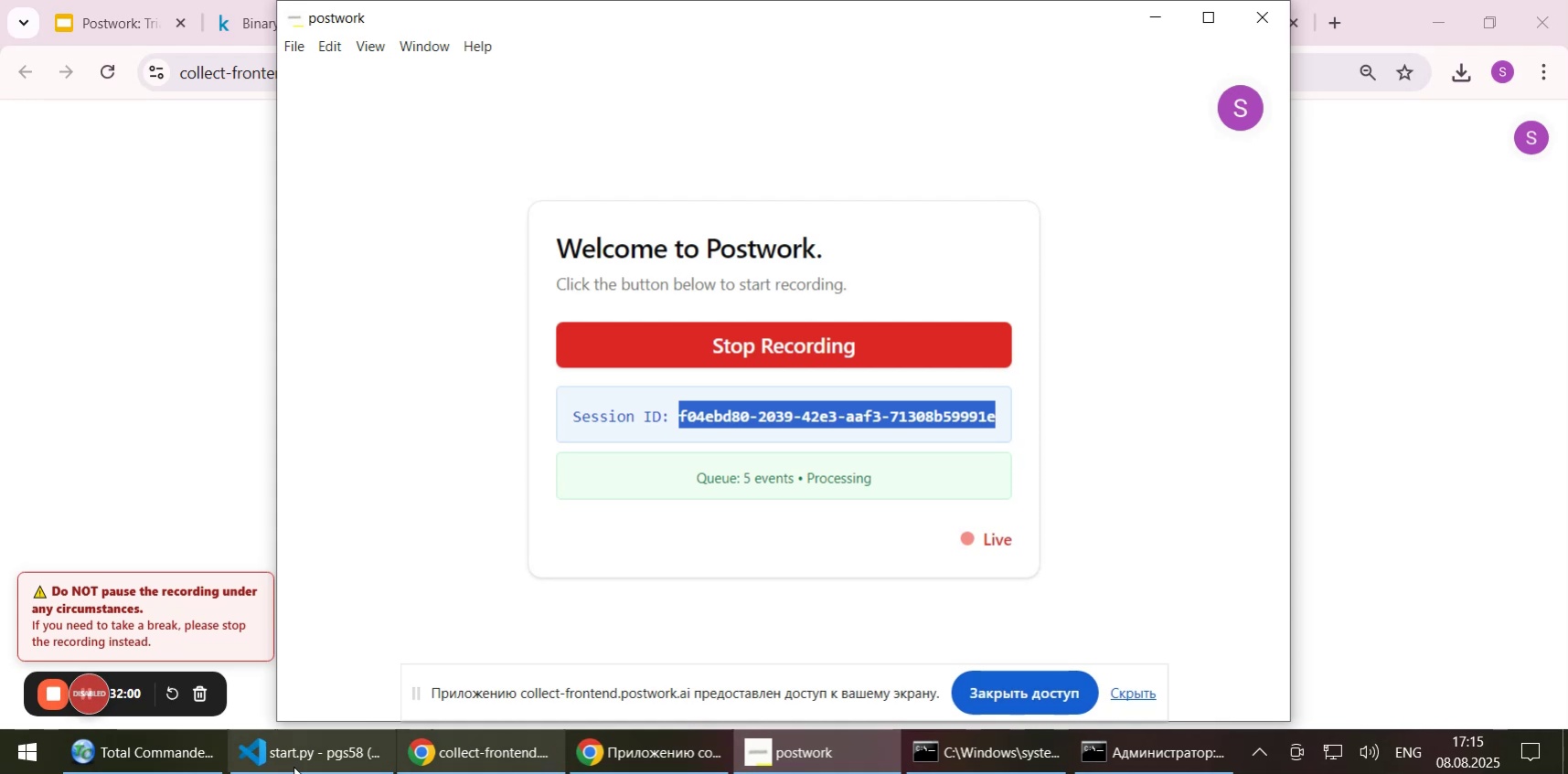 
left_click([197, 754])
 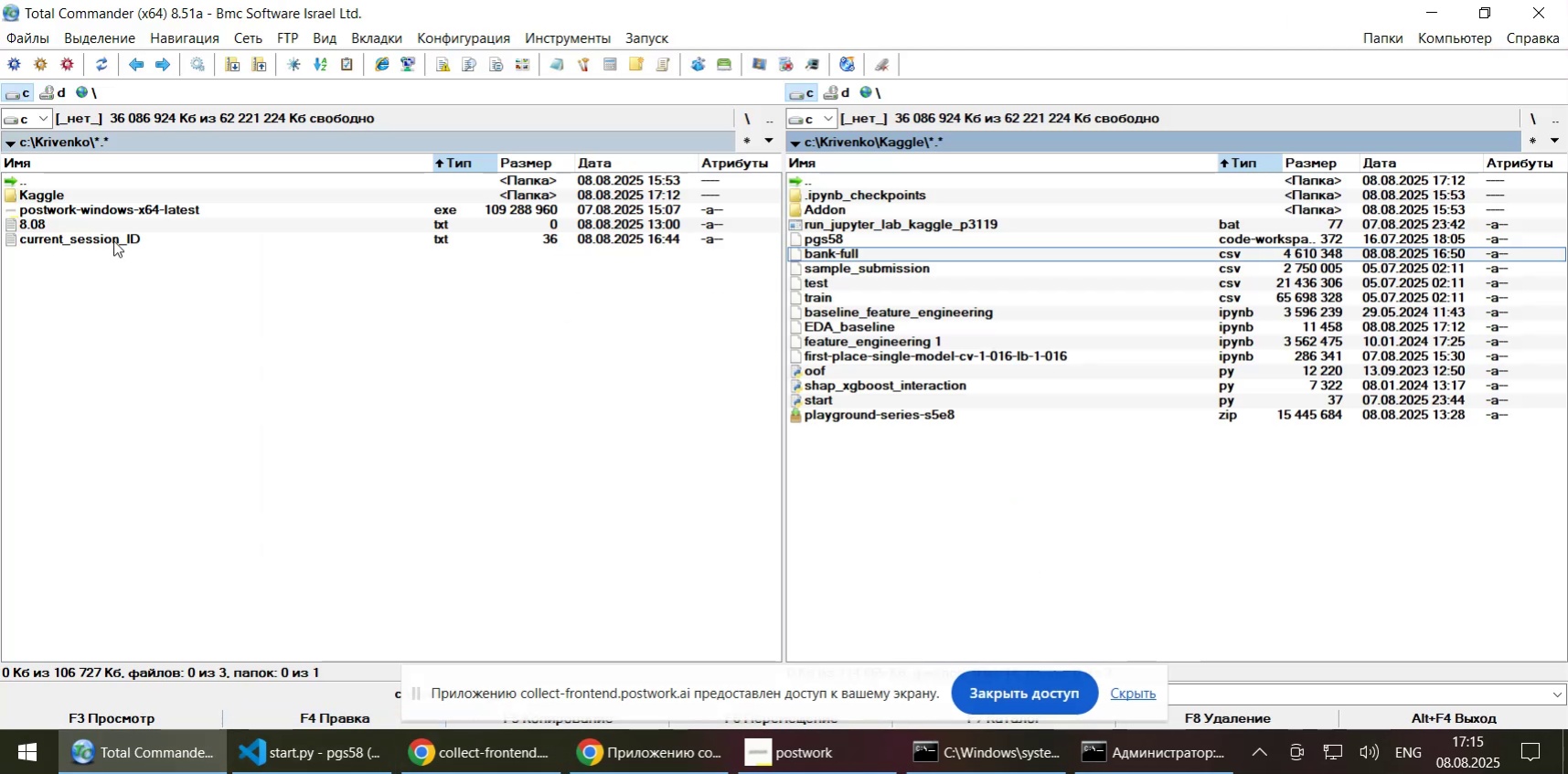 
left_click([106, 235])
 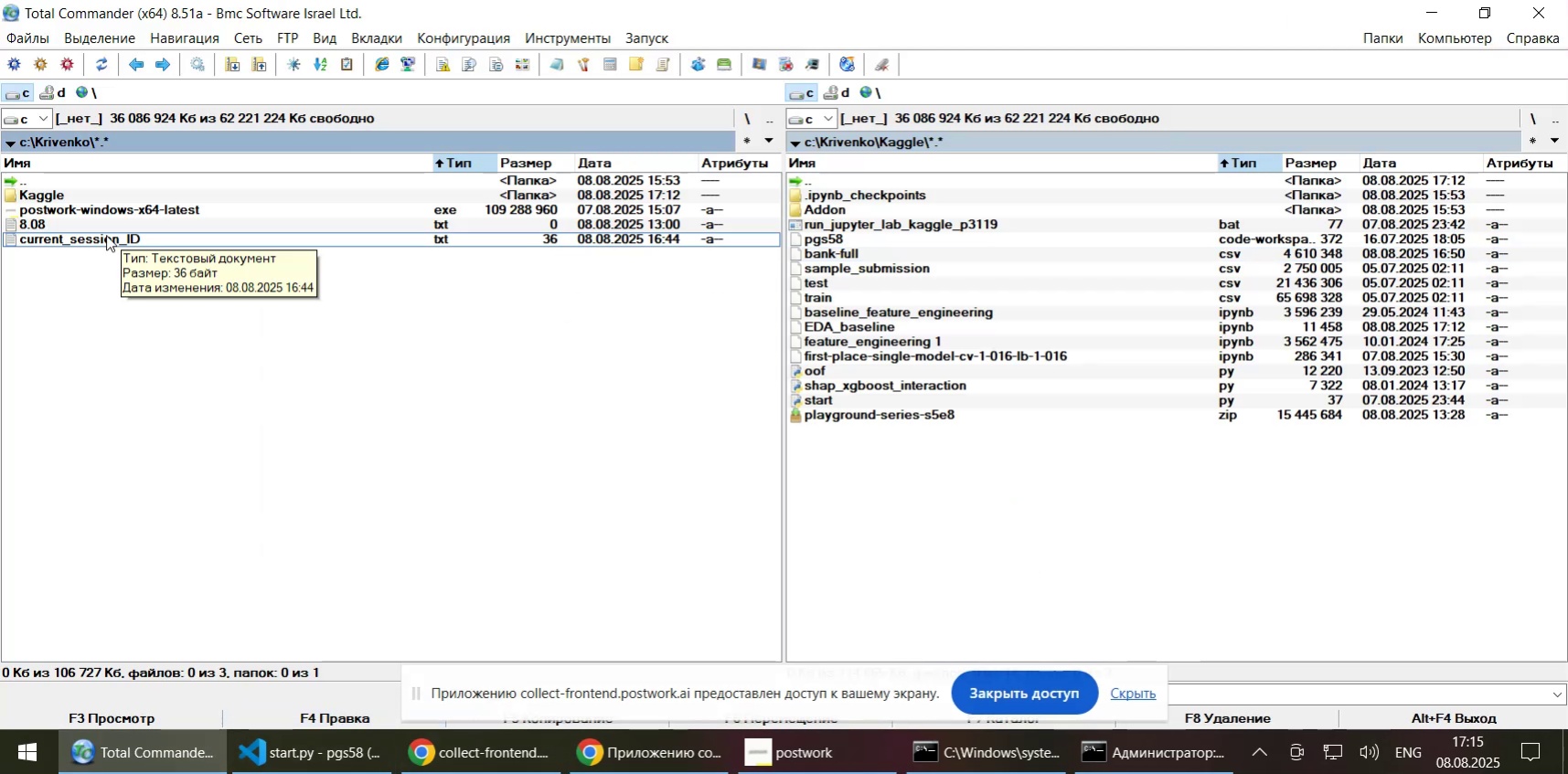 
key(F4)
 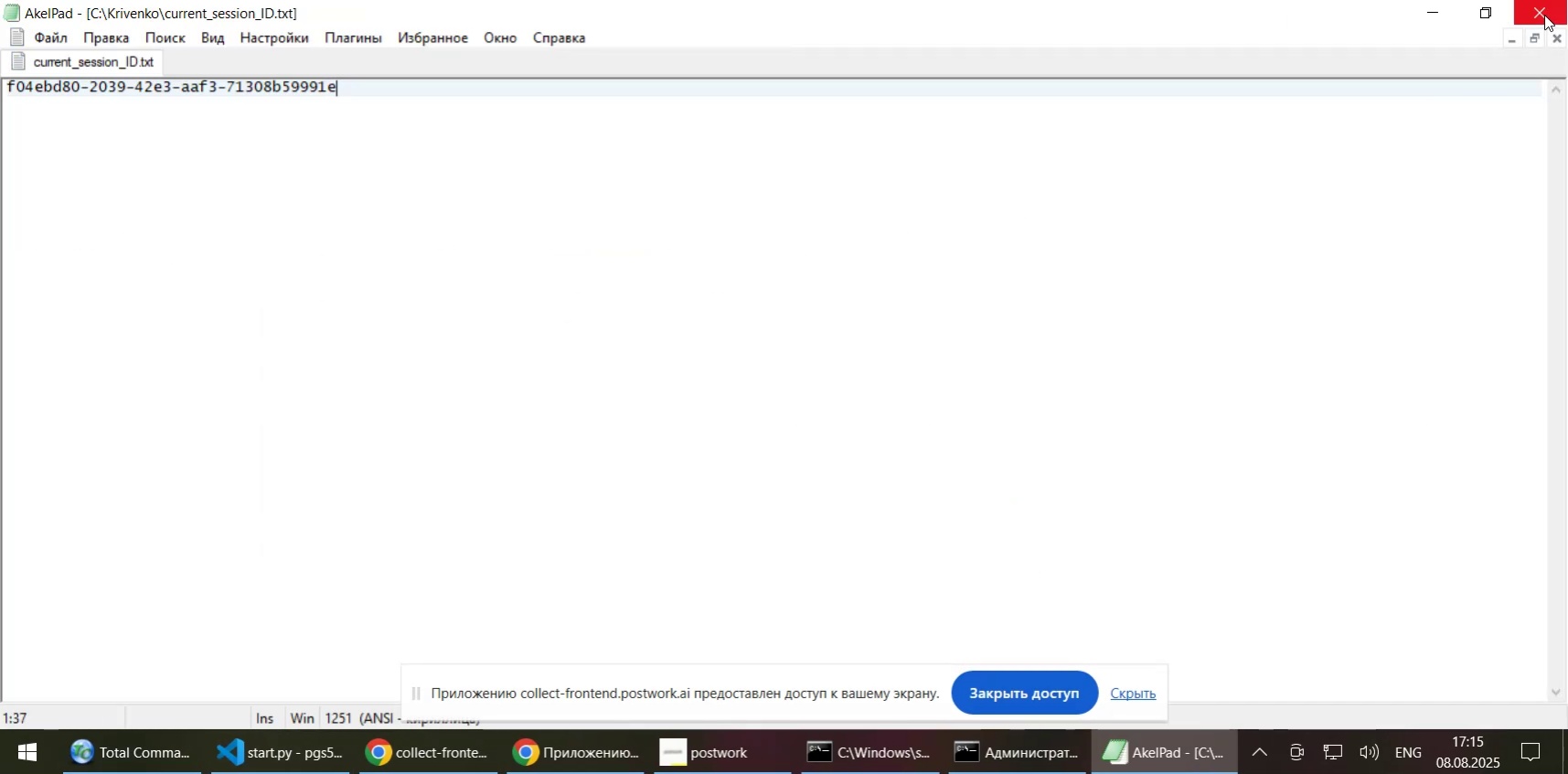 
left_click([1543, 15])
 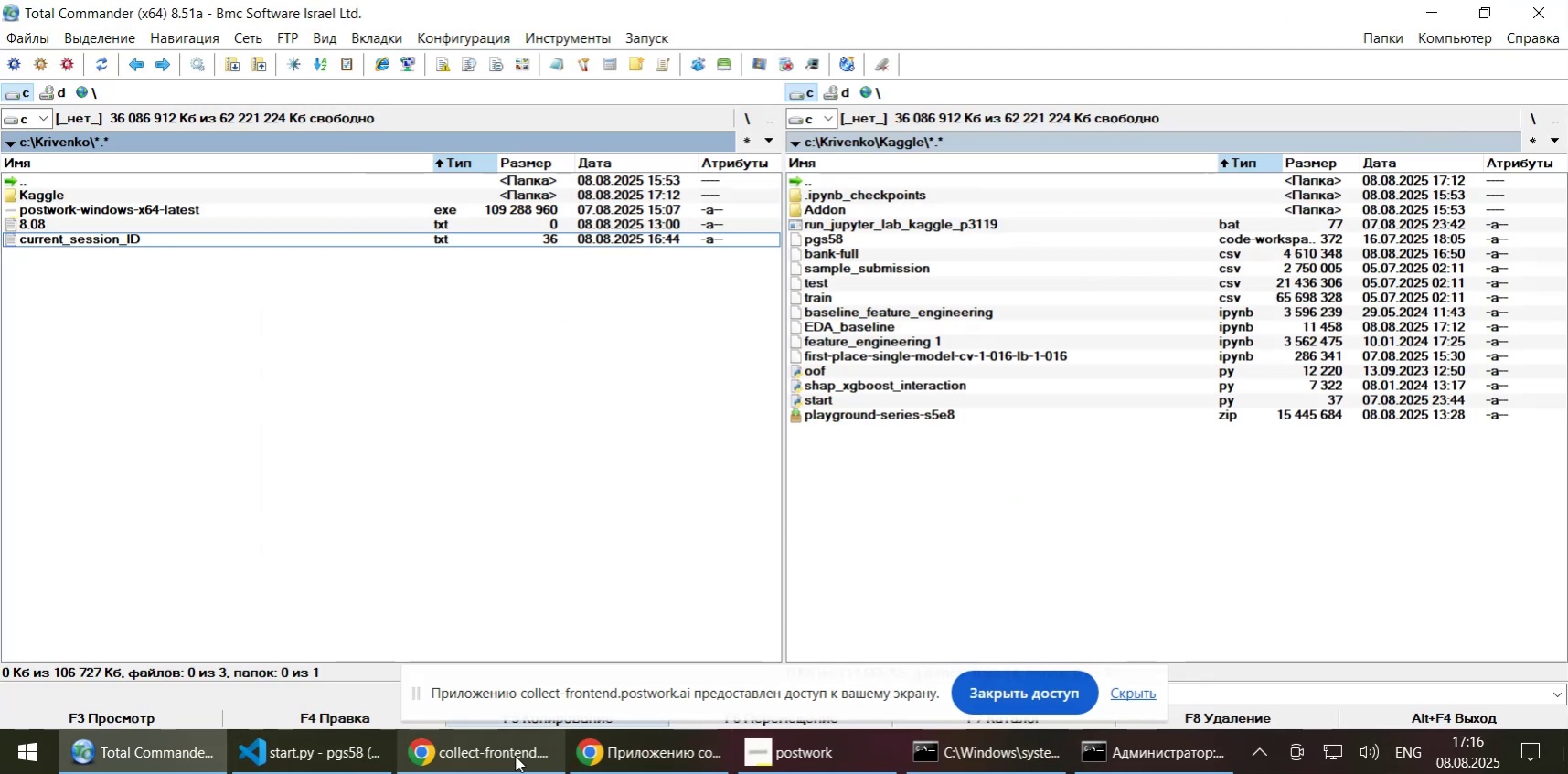 
left_click([613, 757])
 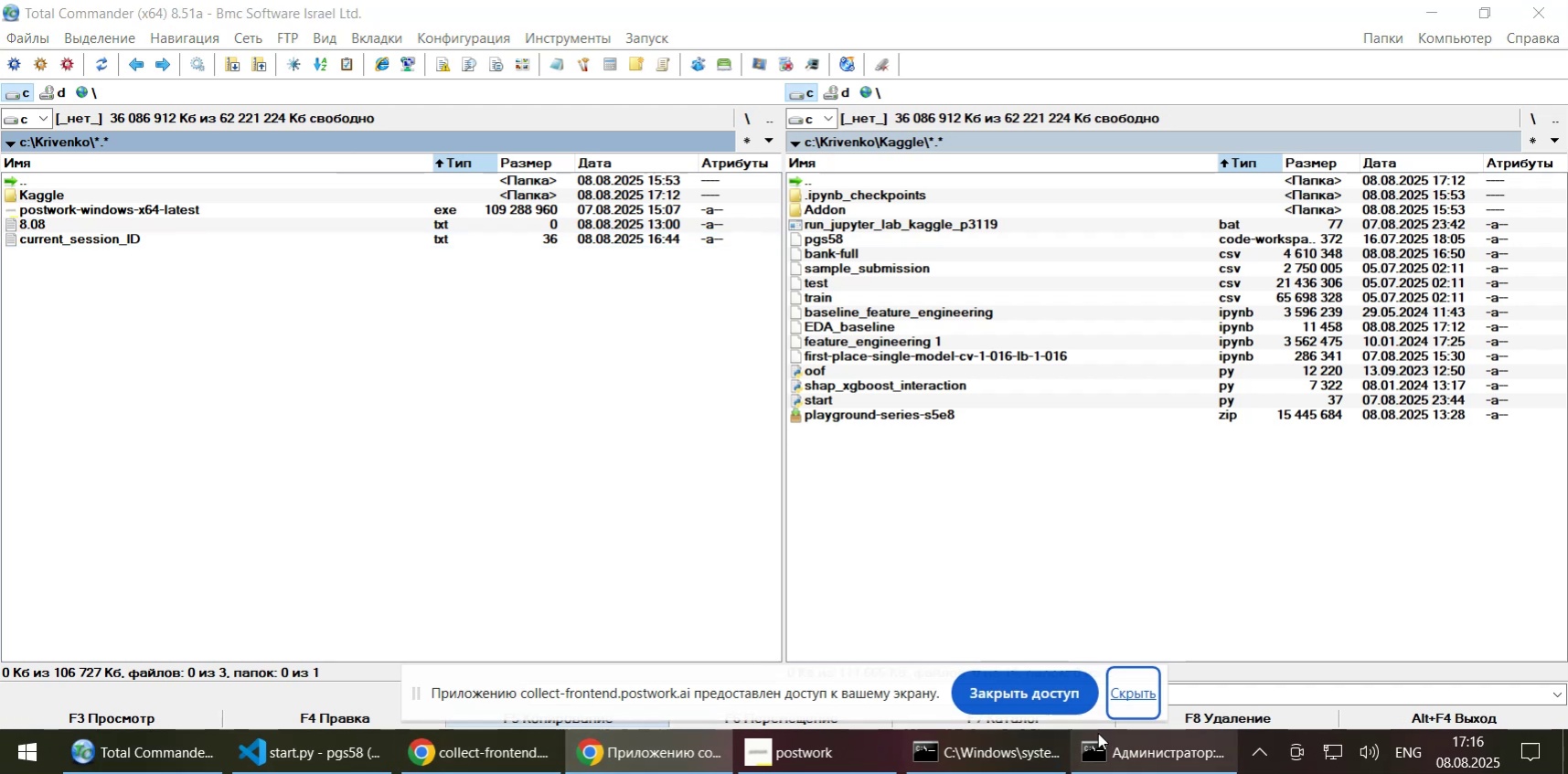 